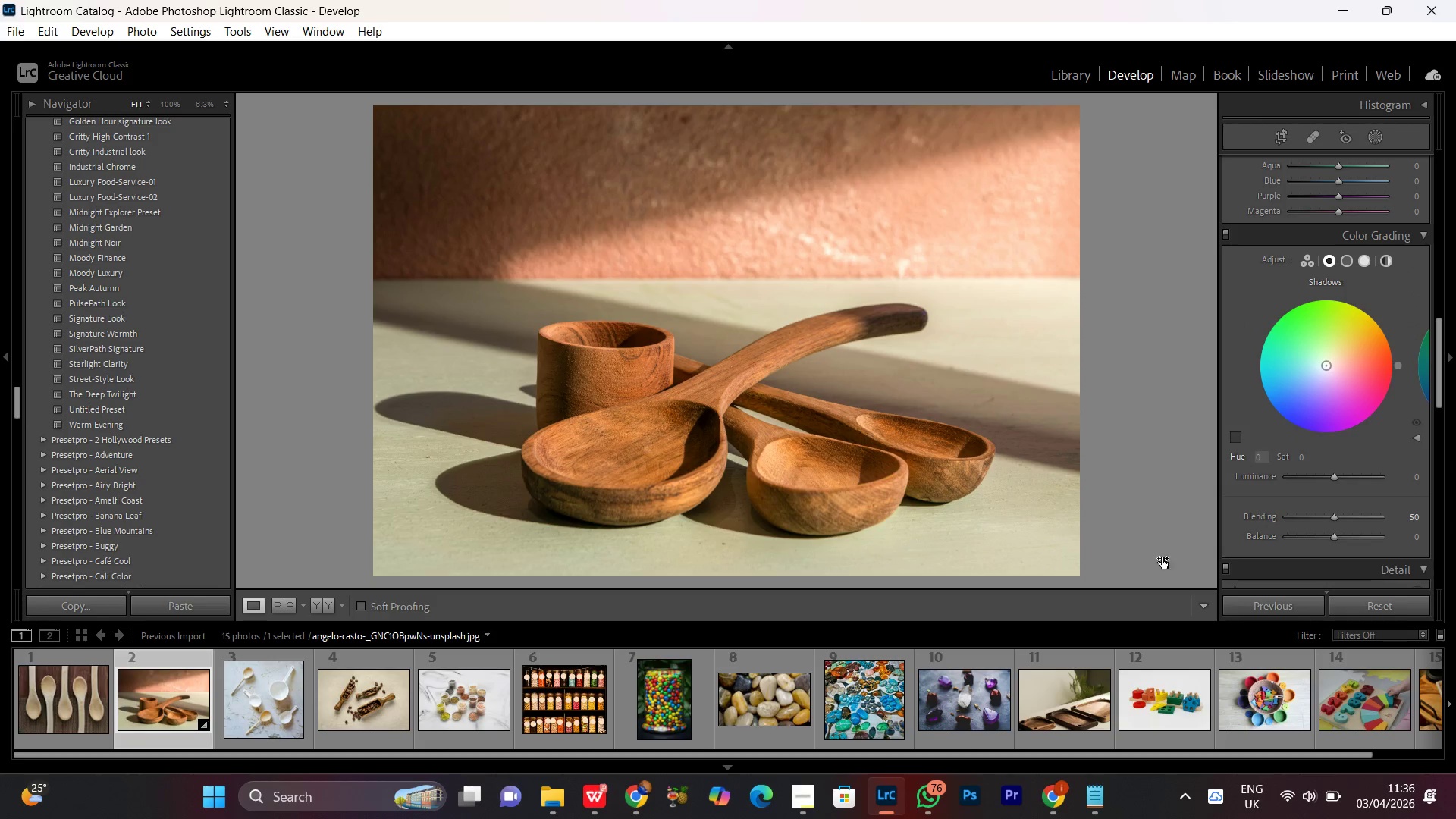 
wait(6.77)
 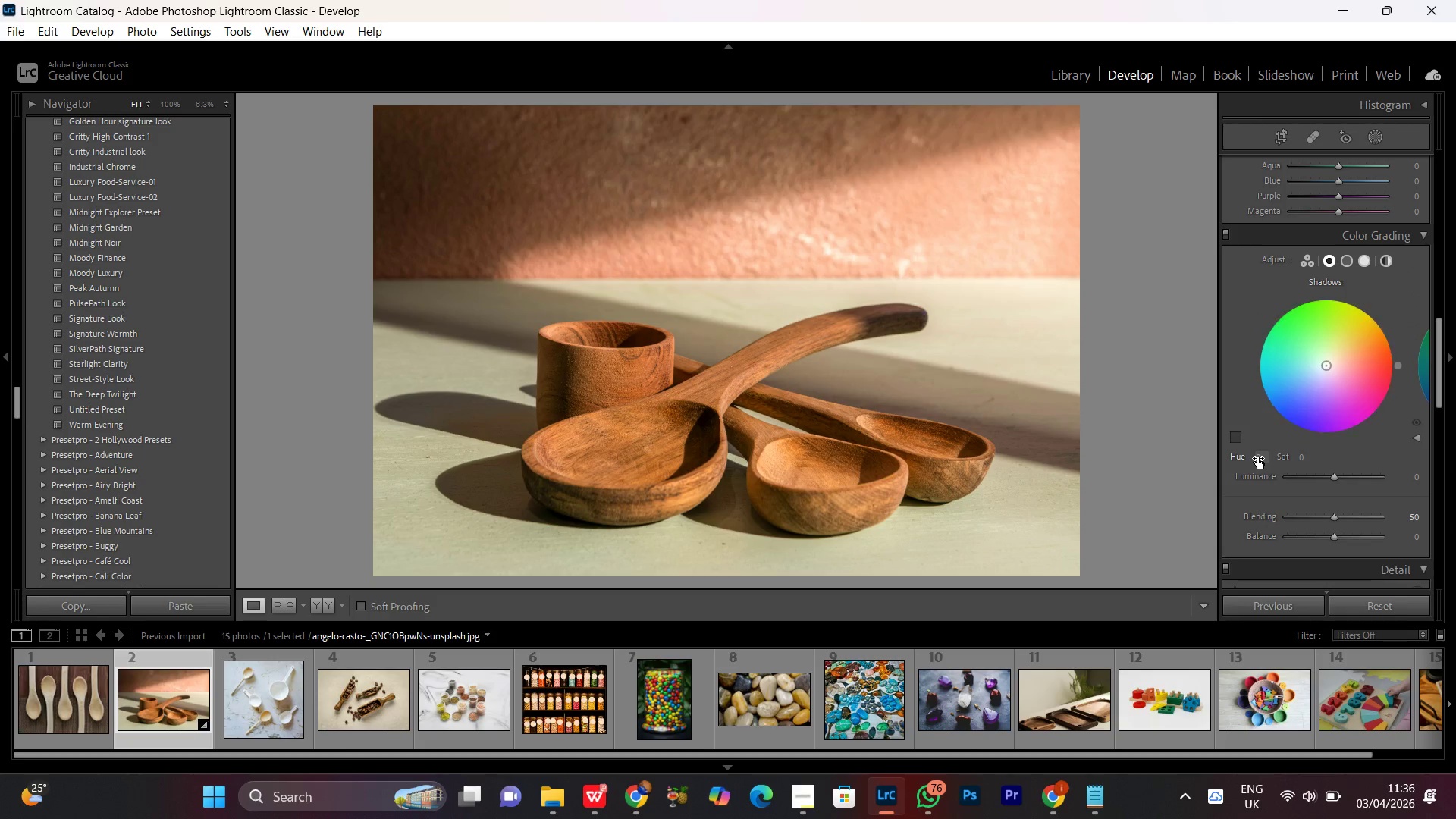 
left_click([630, 802])
 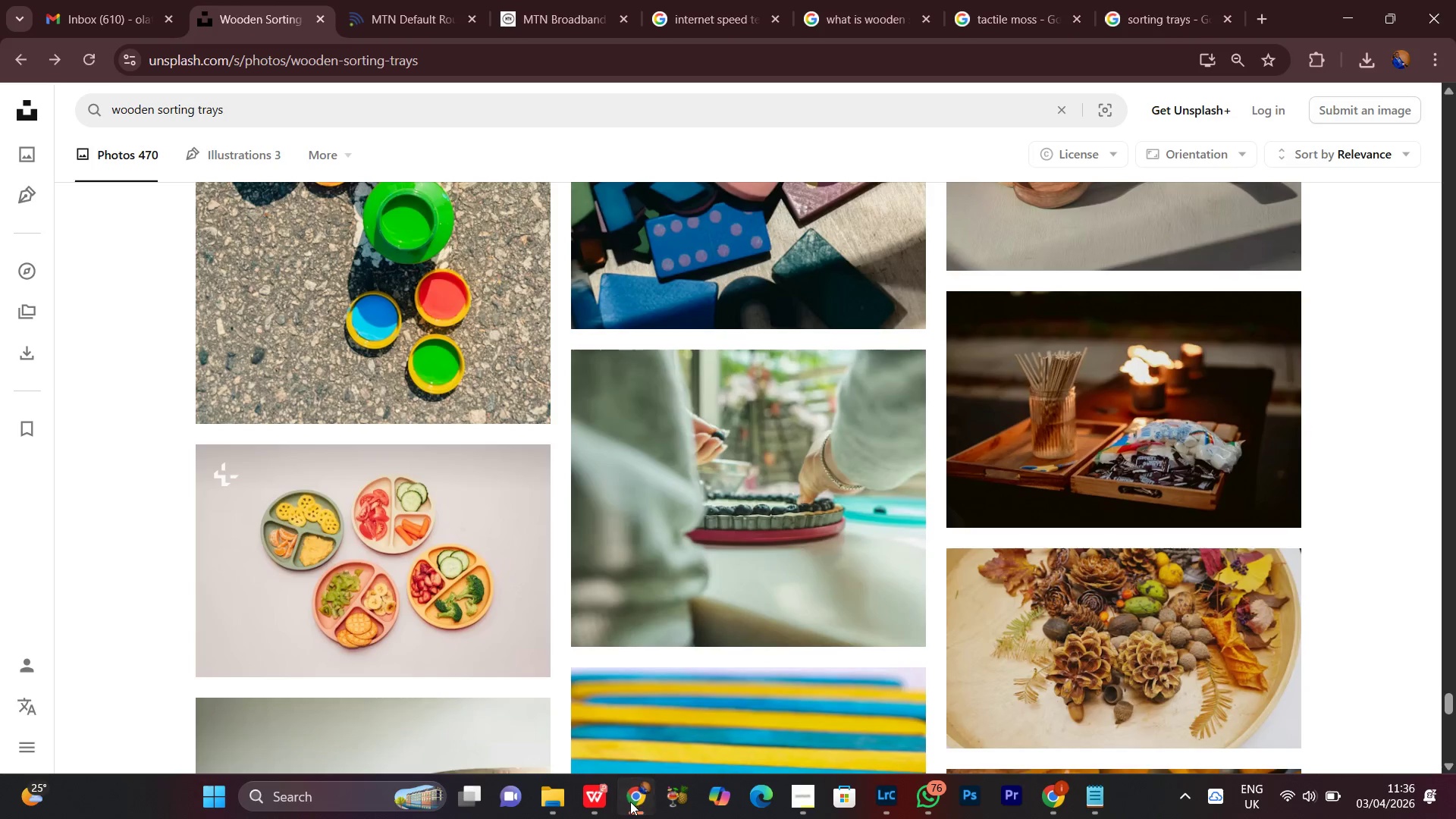 
double_click([630, 802])
 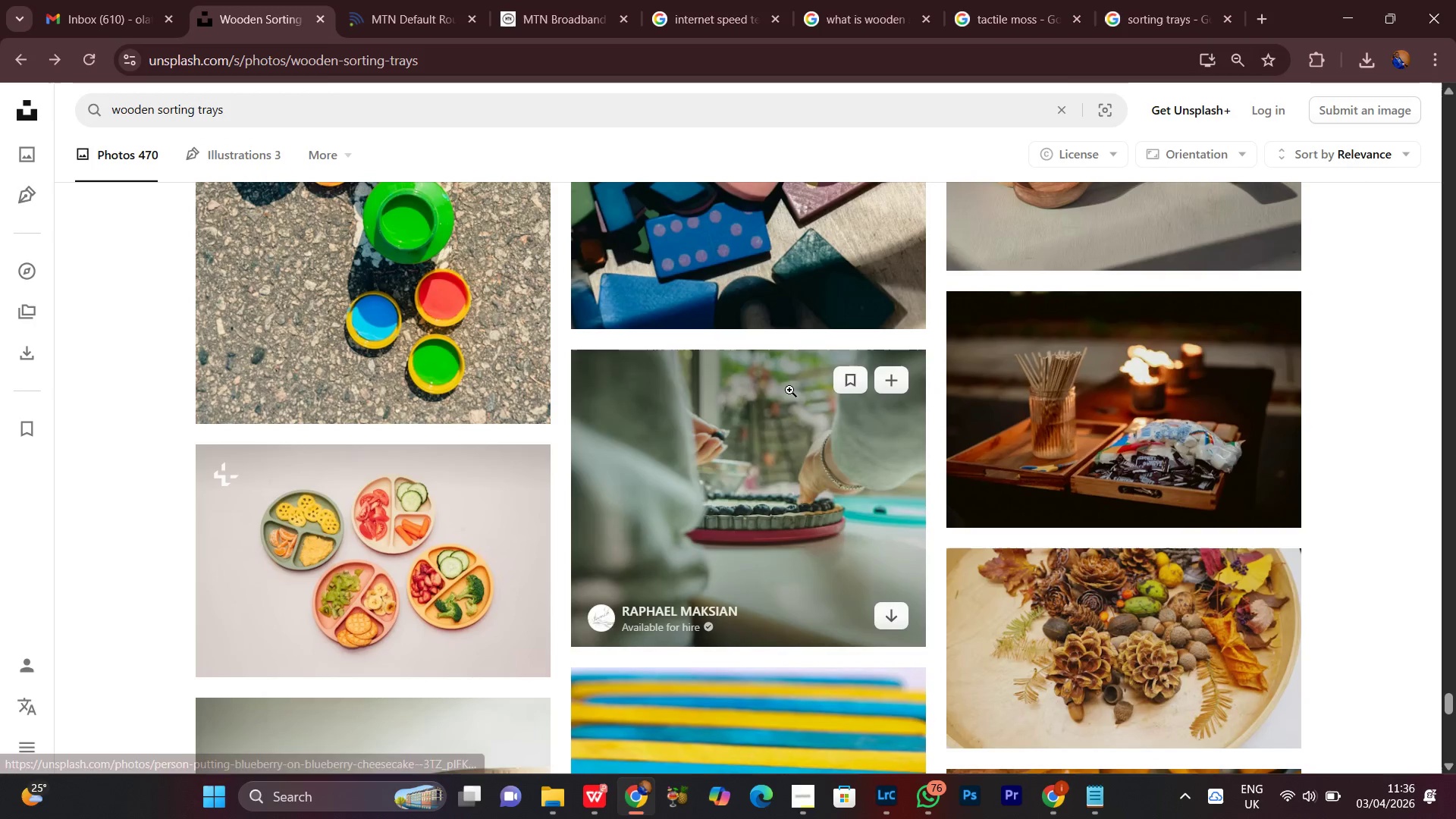 
scroll: coordinate [768, 413], scroll_direction: down, amount: 8.0
 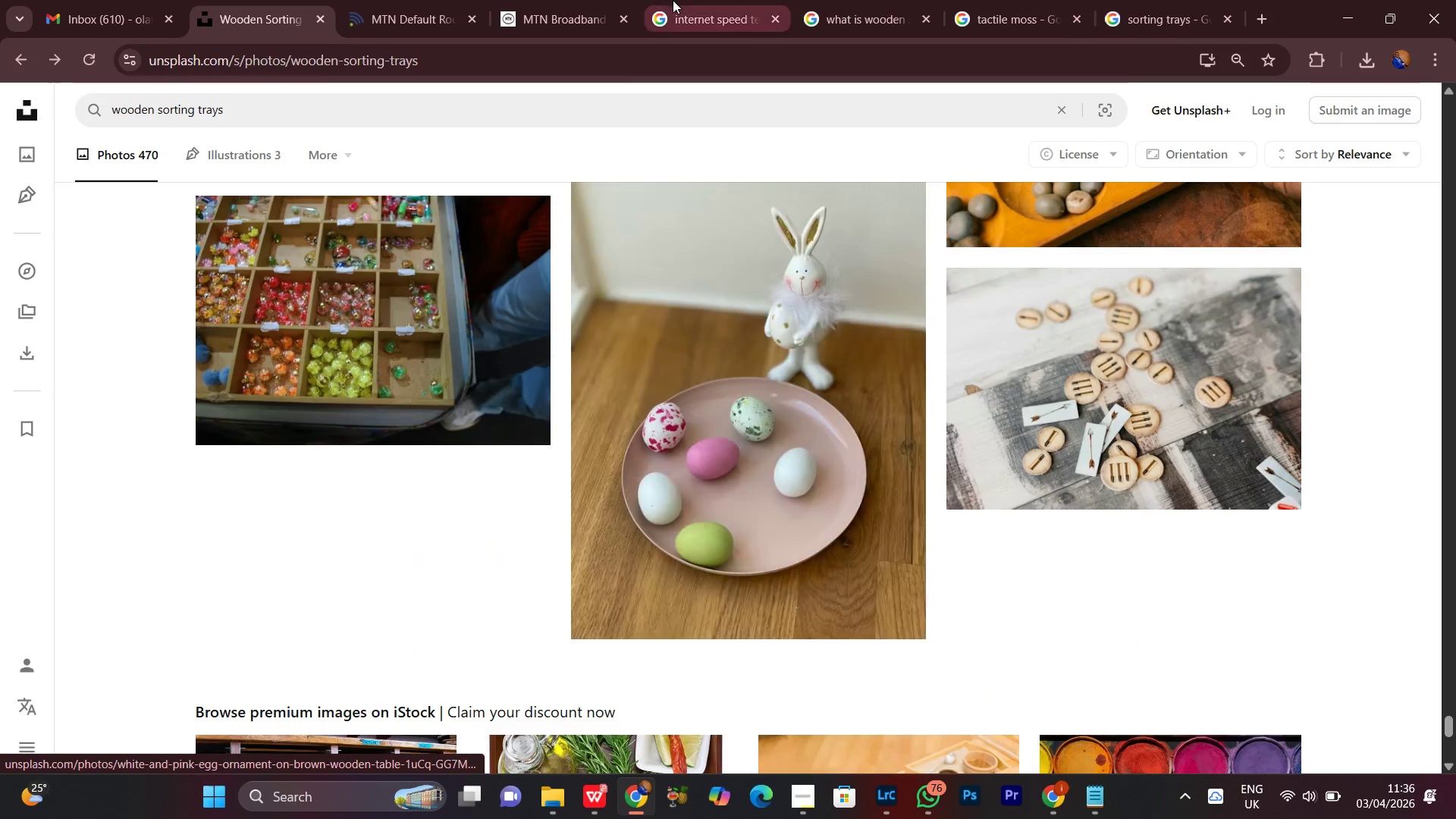 
left_click([690, 0])
 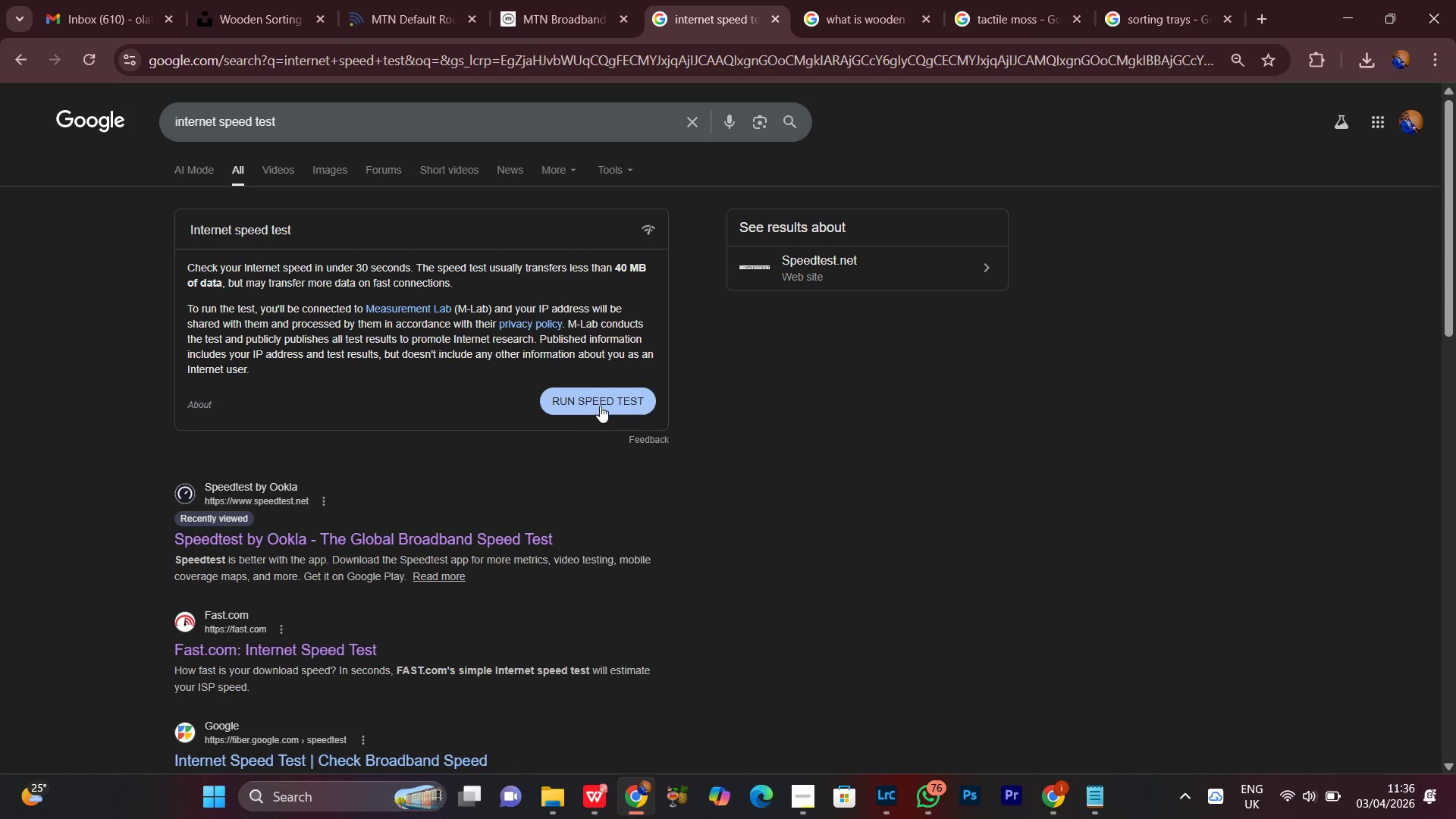 
left_click([592, 402])
 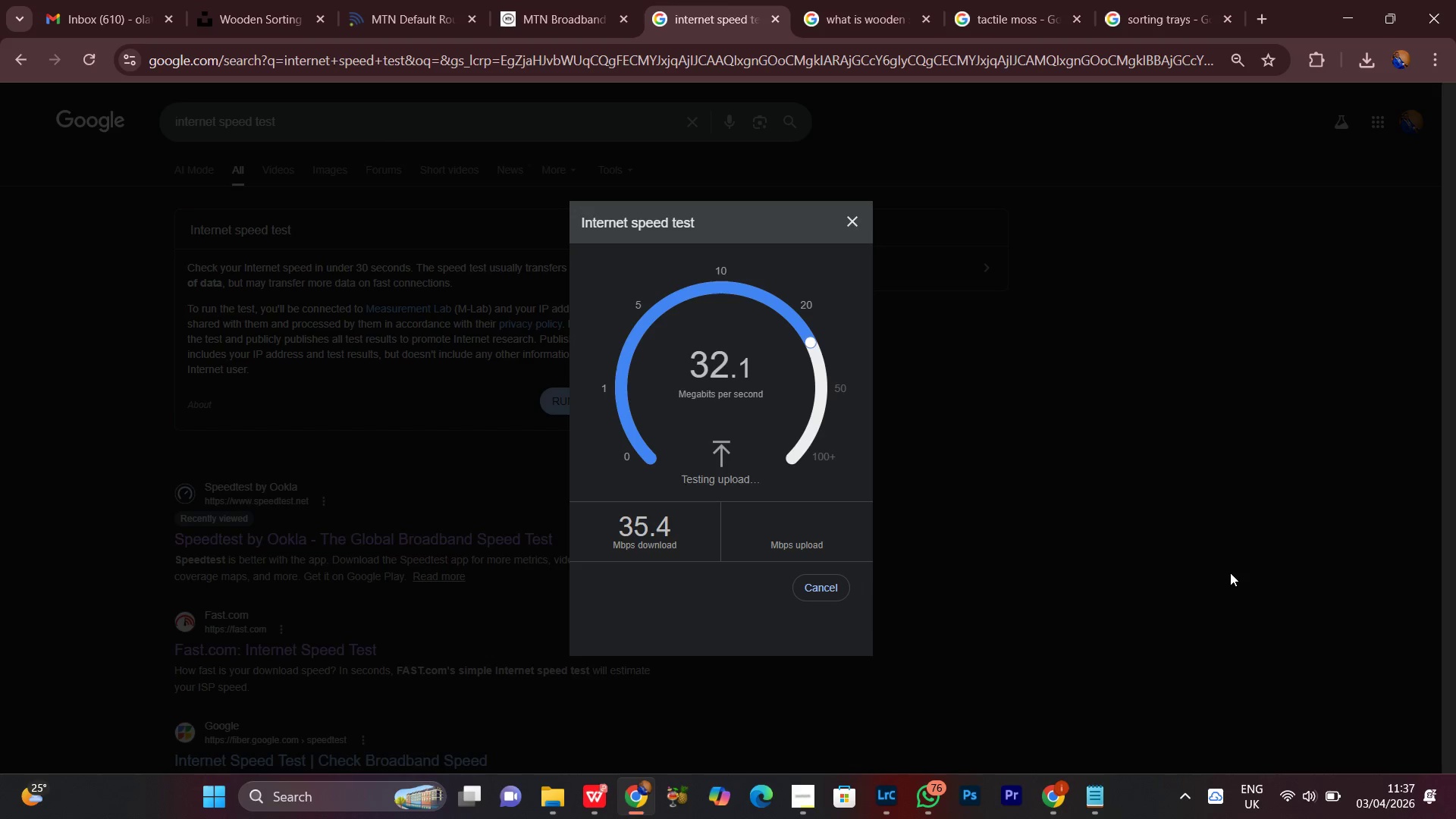 
wait(24.75)
 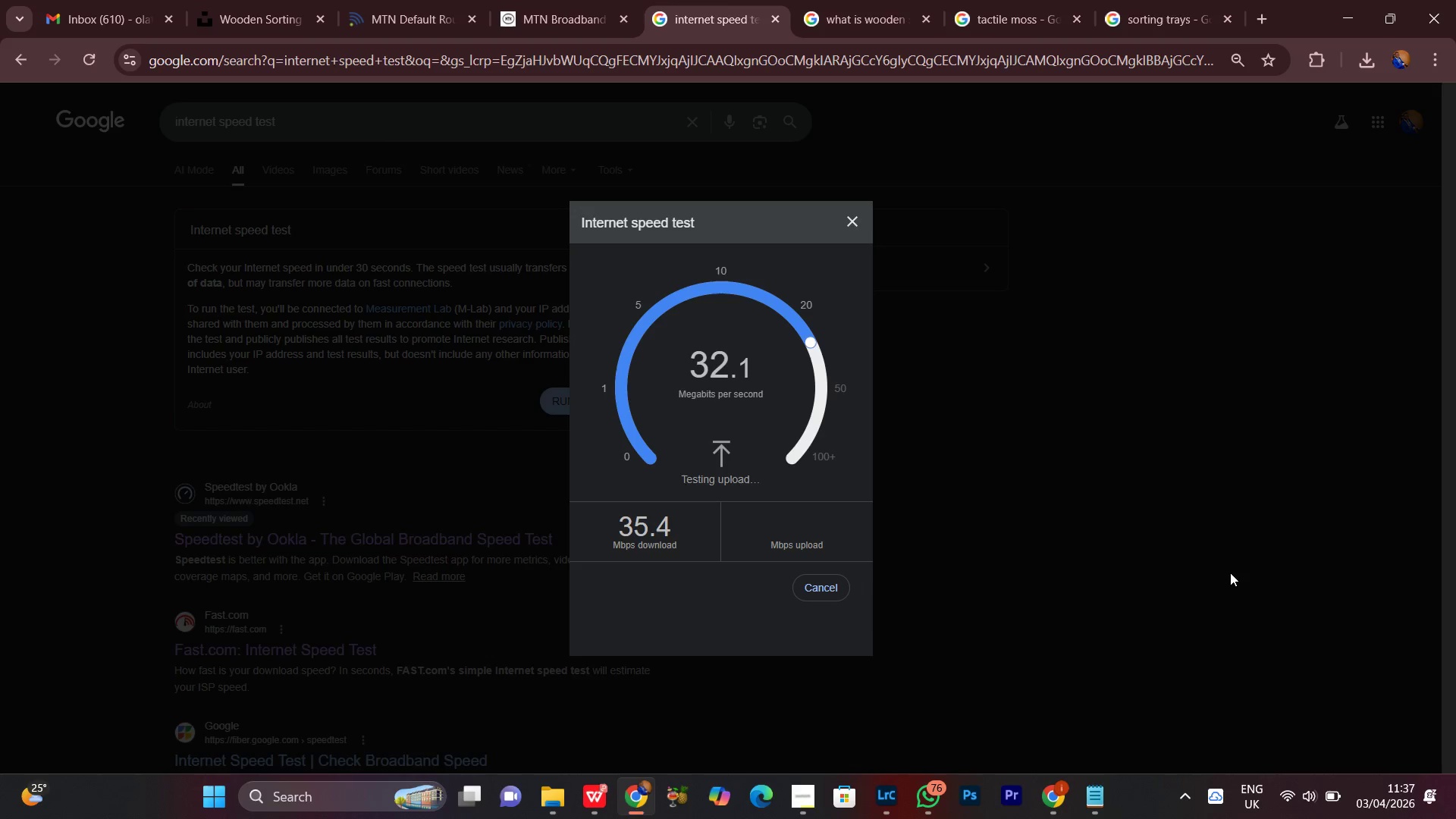 
left_click([1339, 11])
 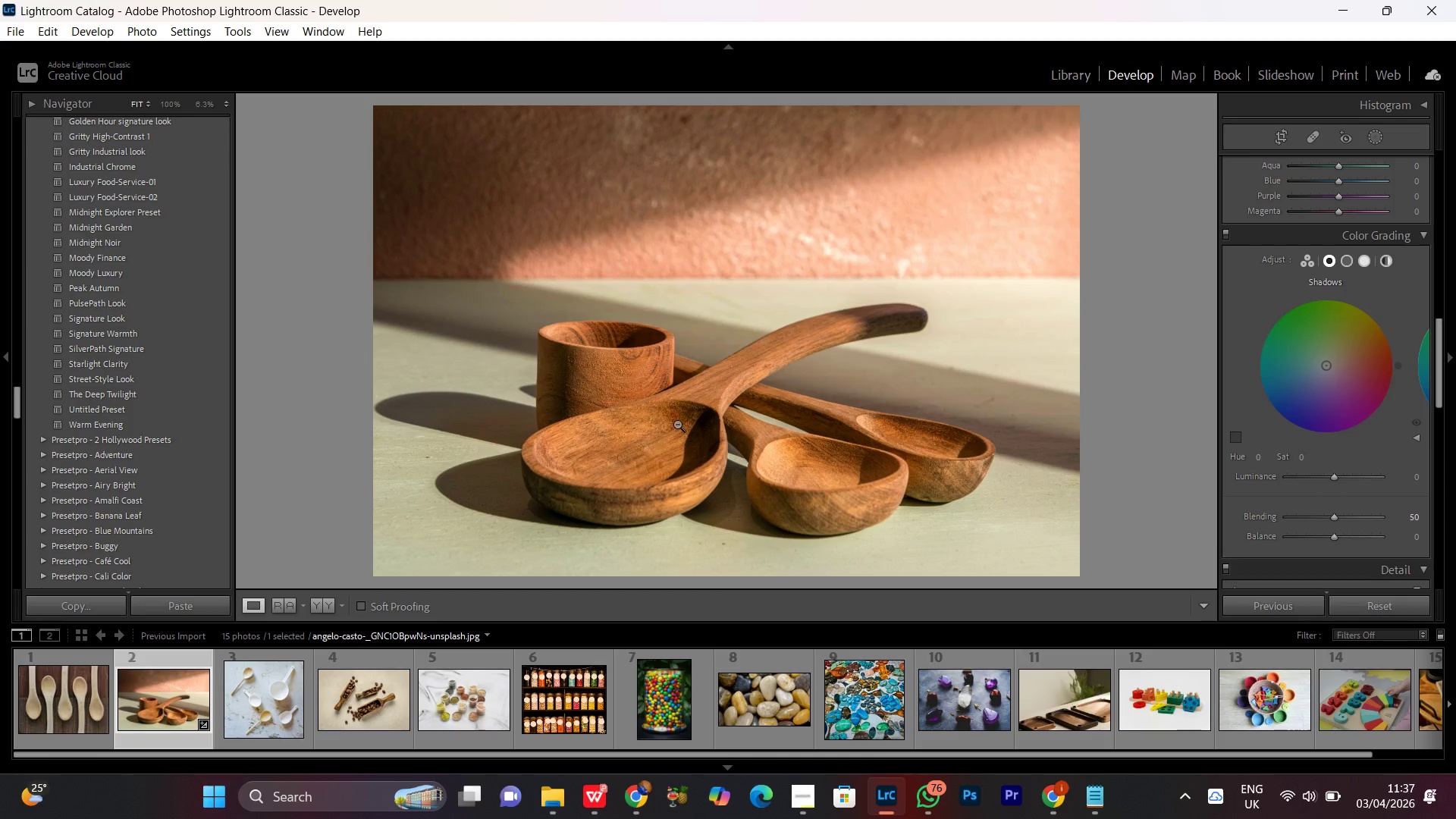 
double_click([677, 424])
 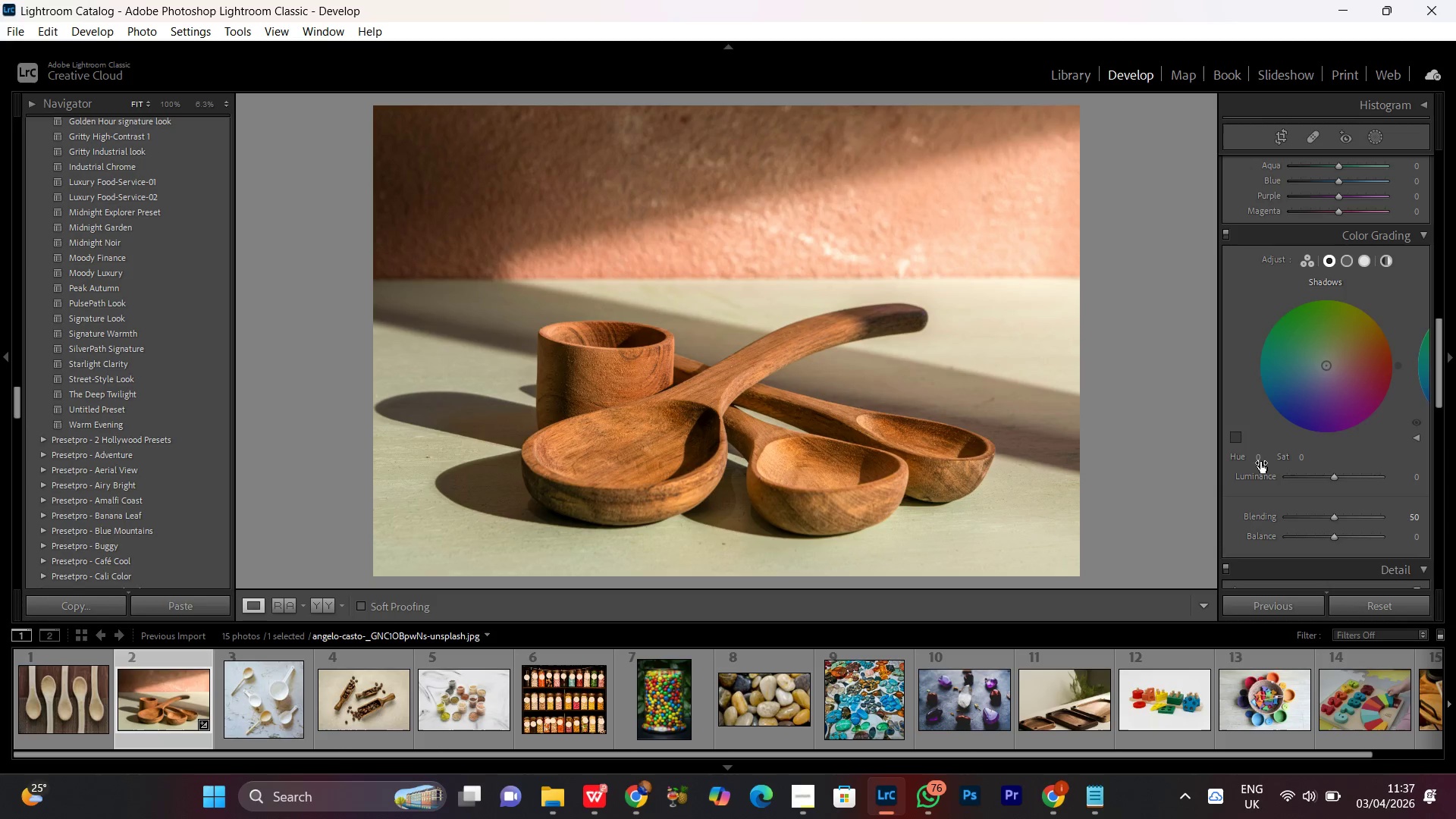 
left_click_drag(start_coordinate=[1257, 456], to_coordinate=[1294, 478])
 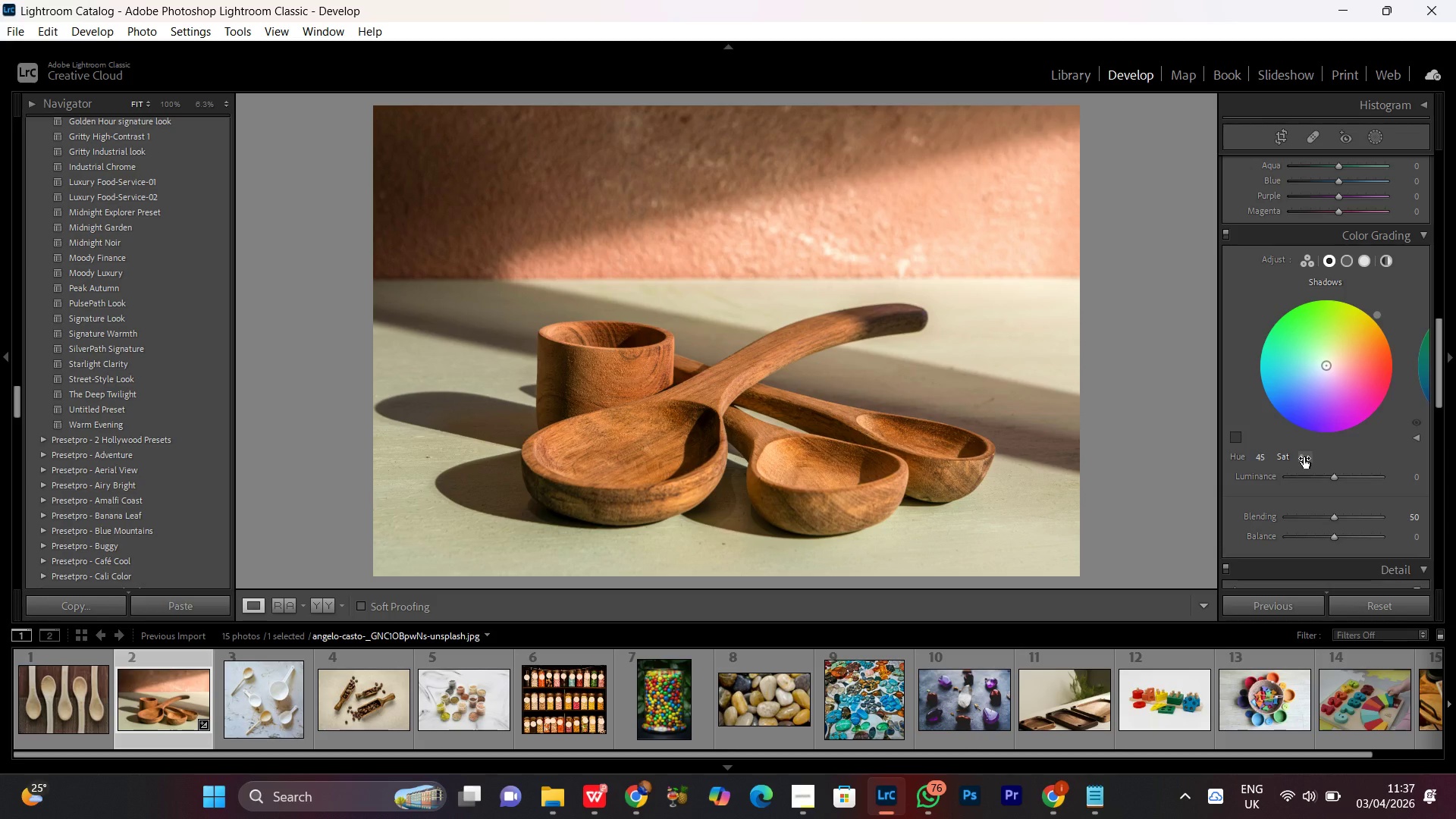 
left_click_drag(start_coordinate=[1304, 457], to_coordinate=[1313, 457])
 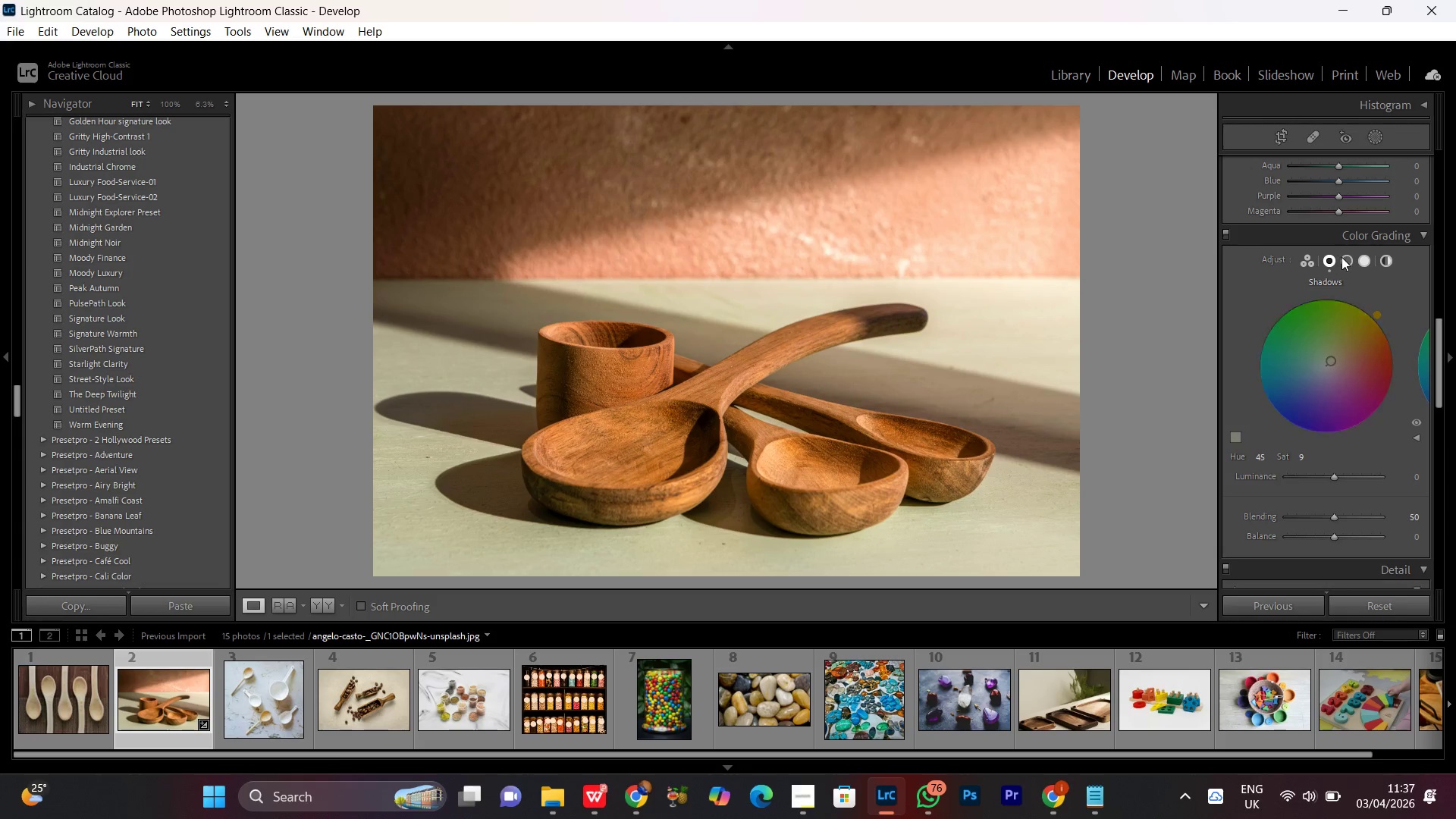 
left_click([1345, 262])
 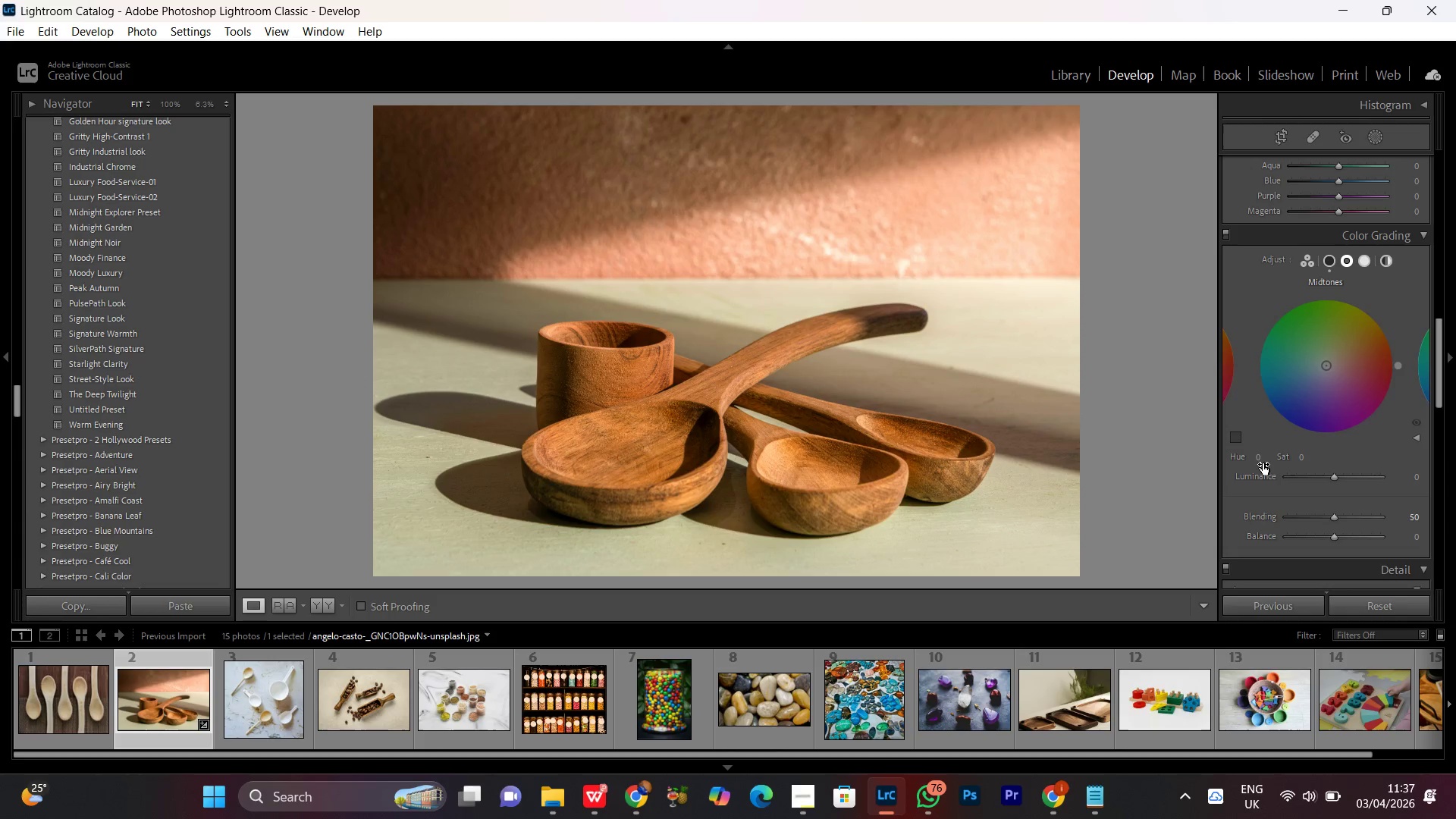 
wait(5.17)
 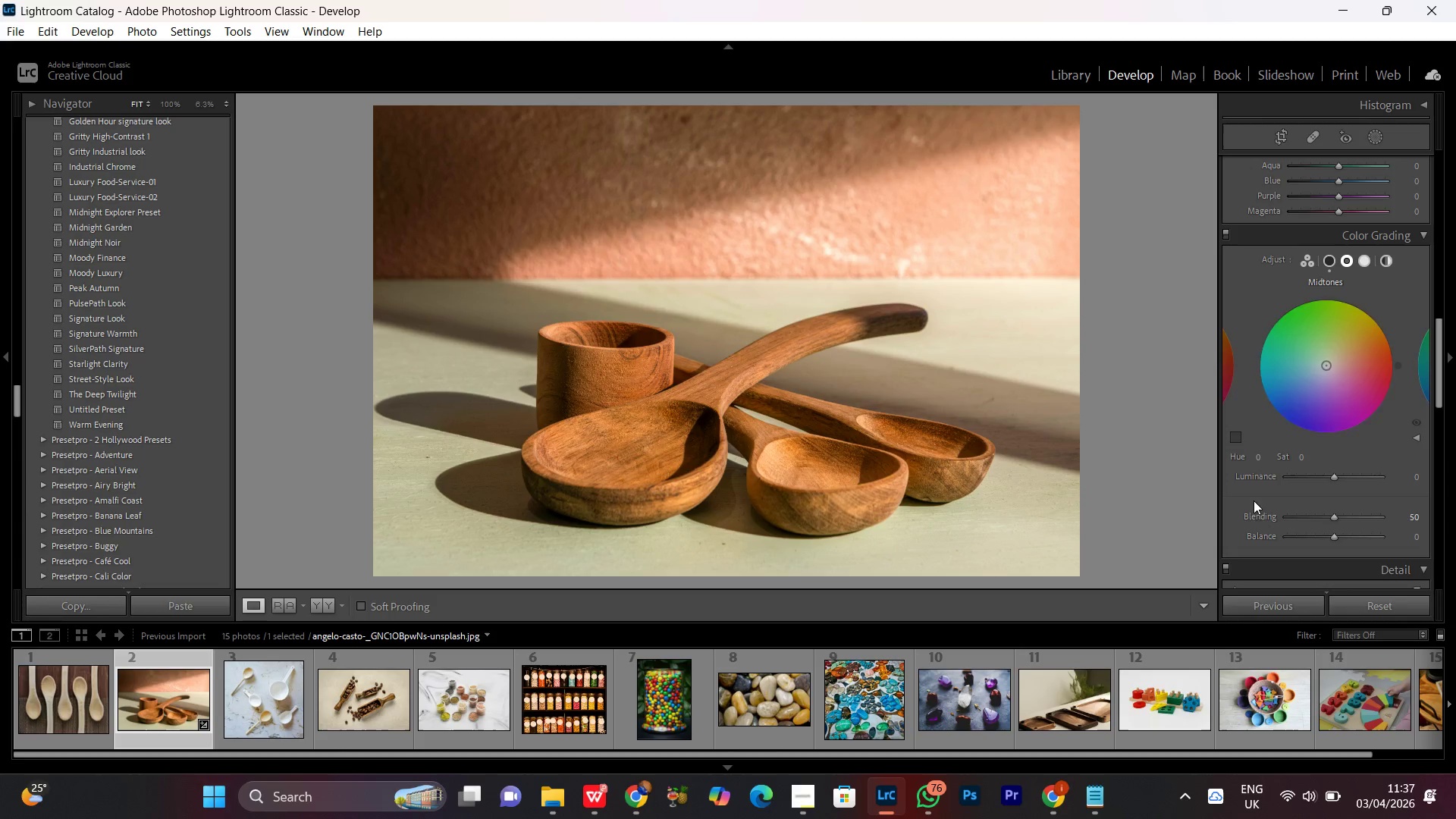 
left_click_drag(start_coordinate=[1263, 460], to_coordinate=[1298, 466])
 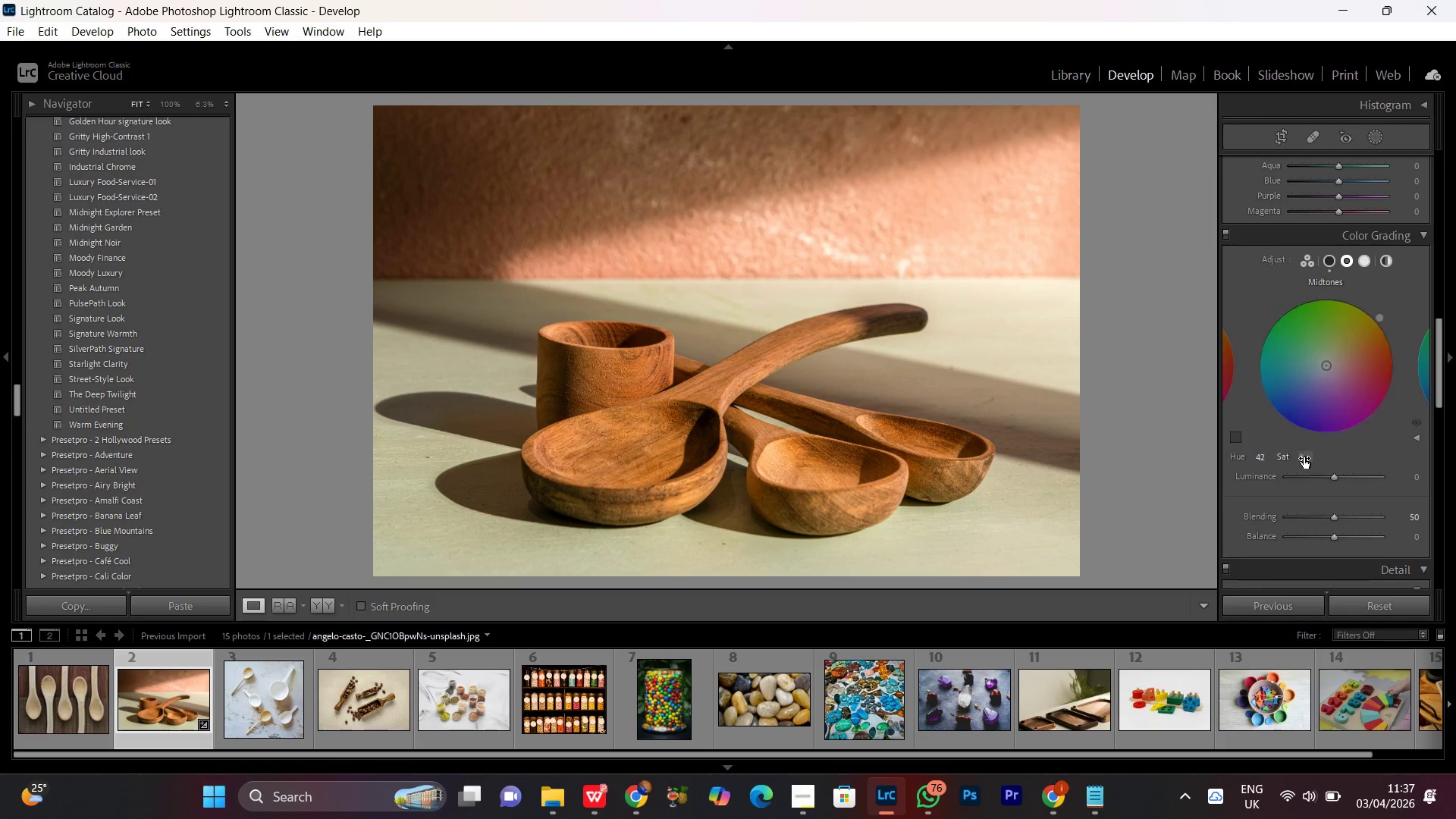 
wait(5.58)
 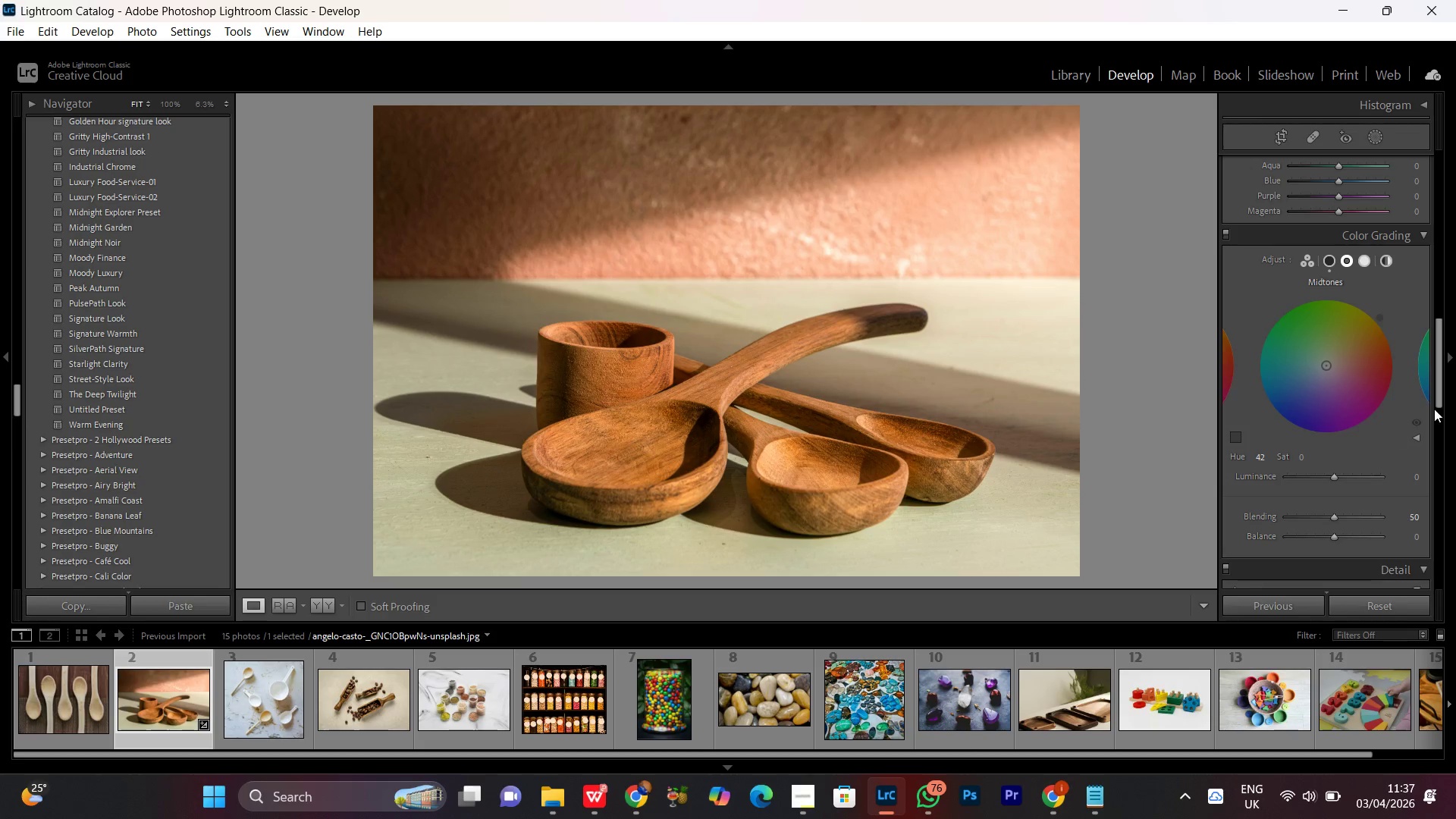 
left_click_drag(start_coordinate=[1304, 457], to_coordinate=[1314, 458])
 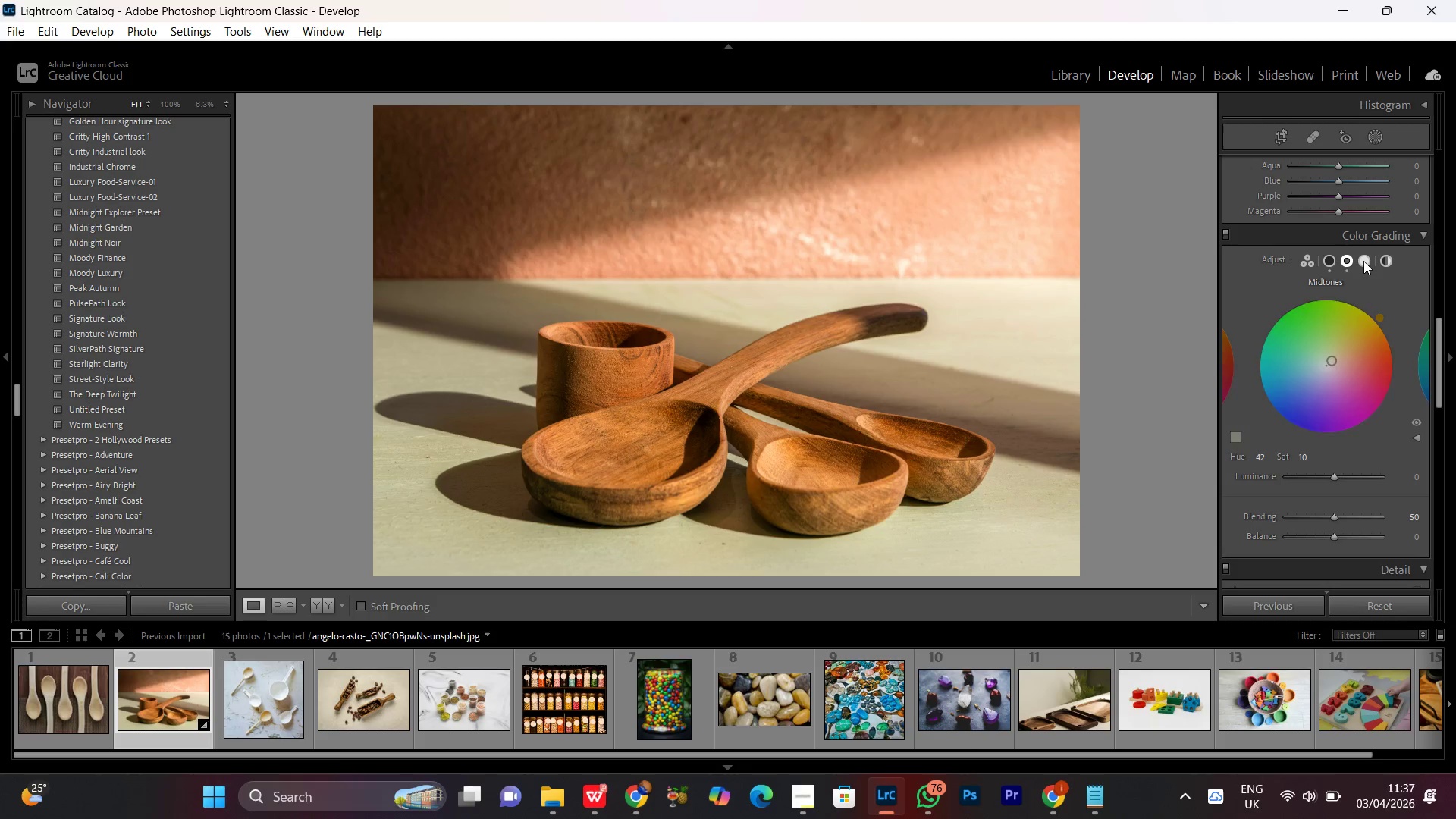 
left_click([1363, 261])
 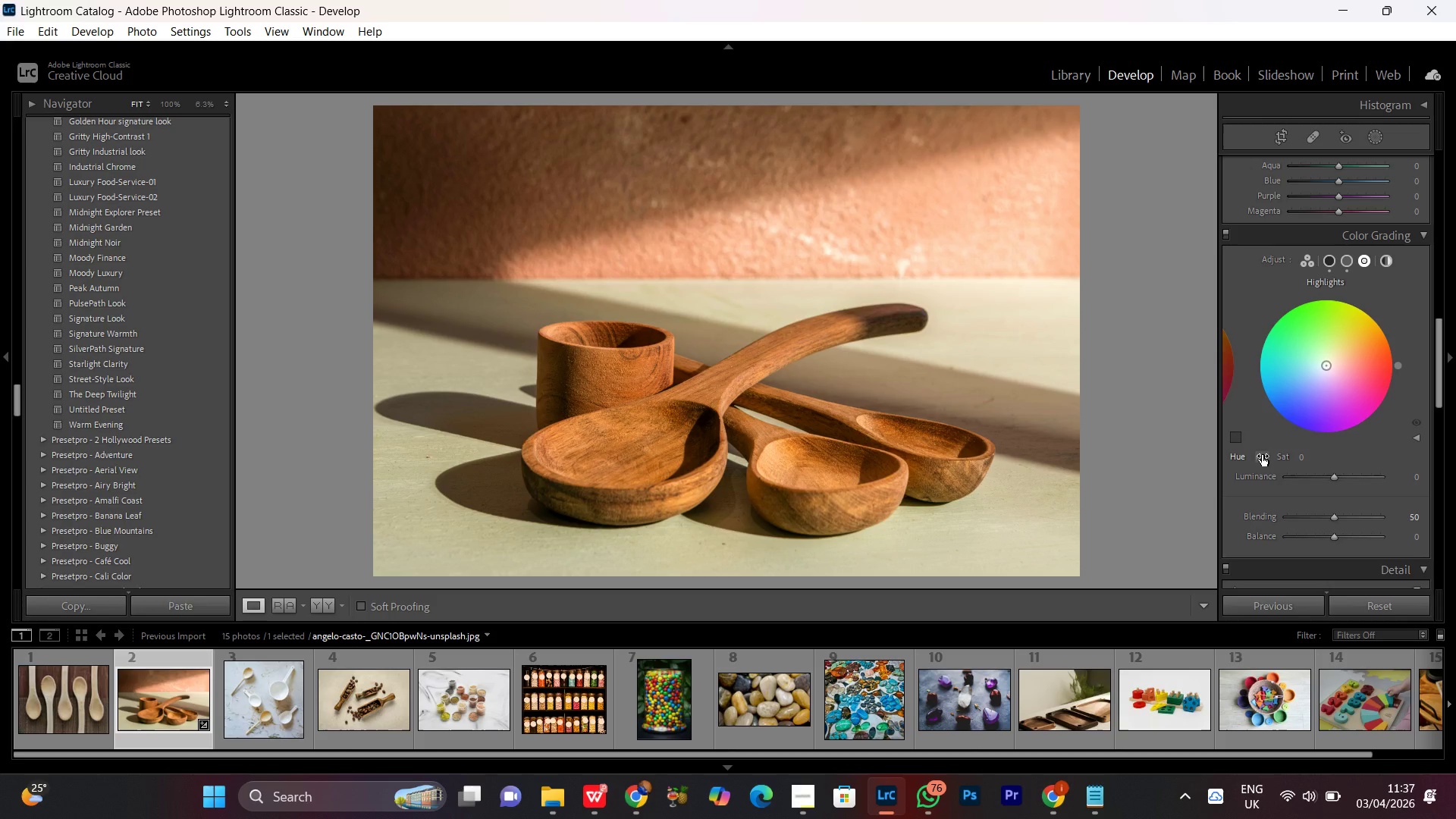 
wait(6.26)
 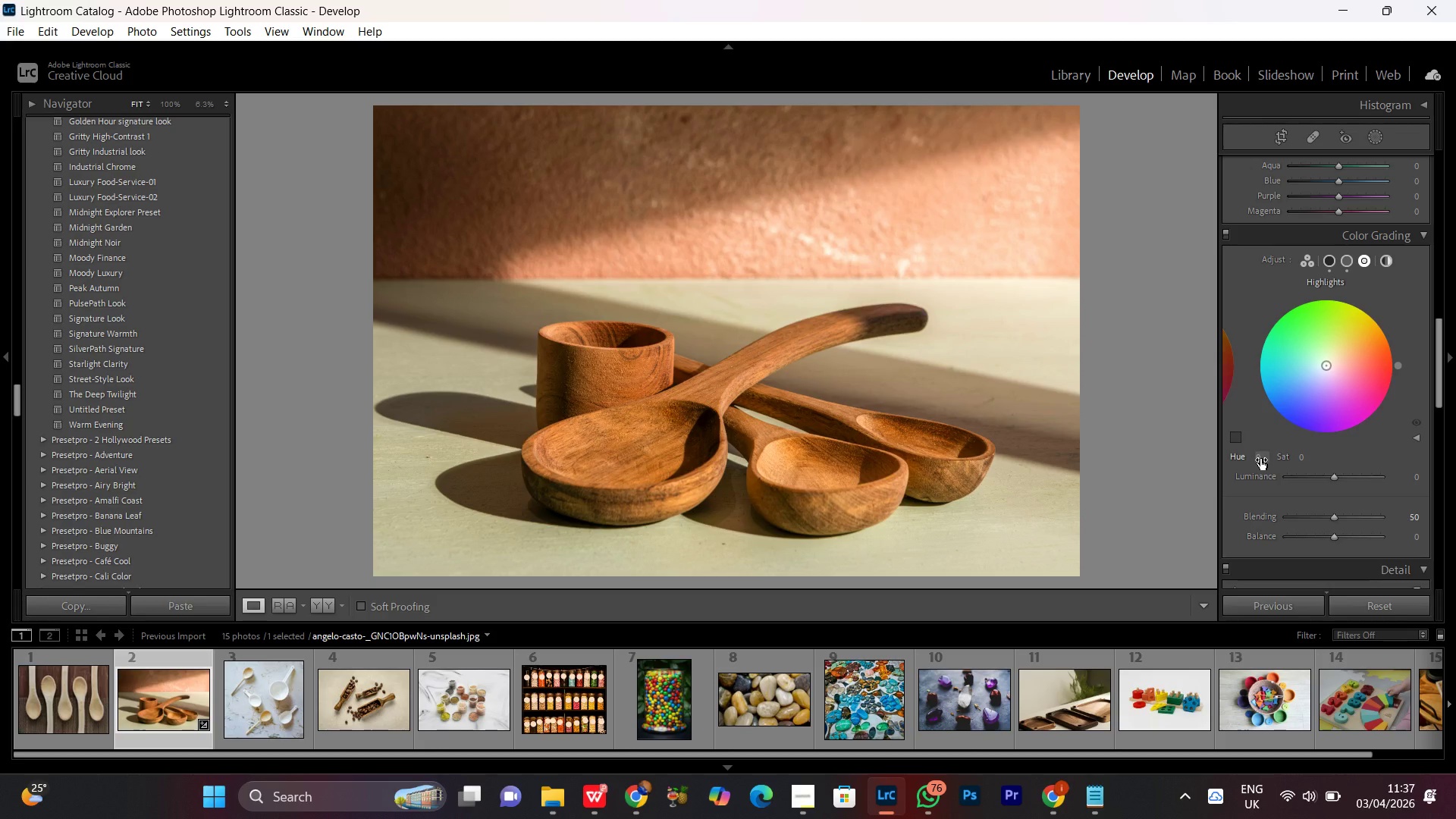 
left_click_drag(start_coordinate=[1262, 455], to_coordinate=[1299, 463])
 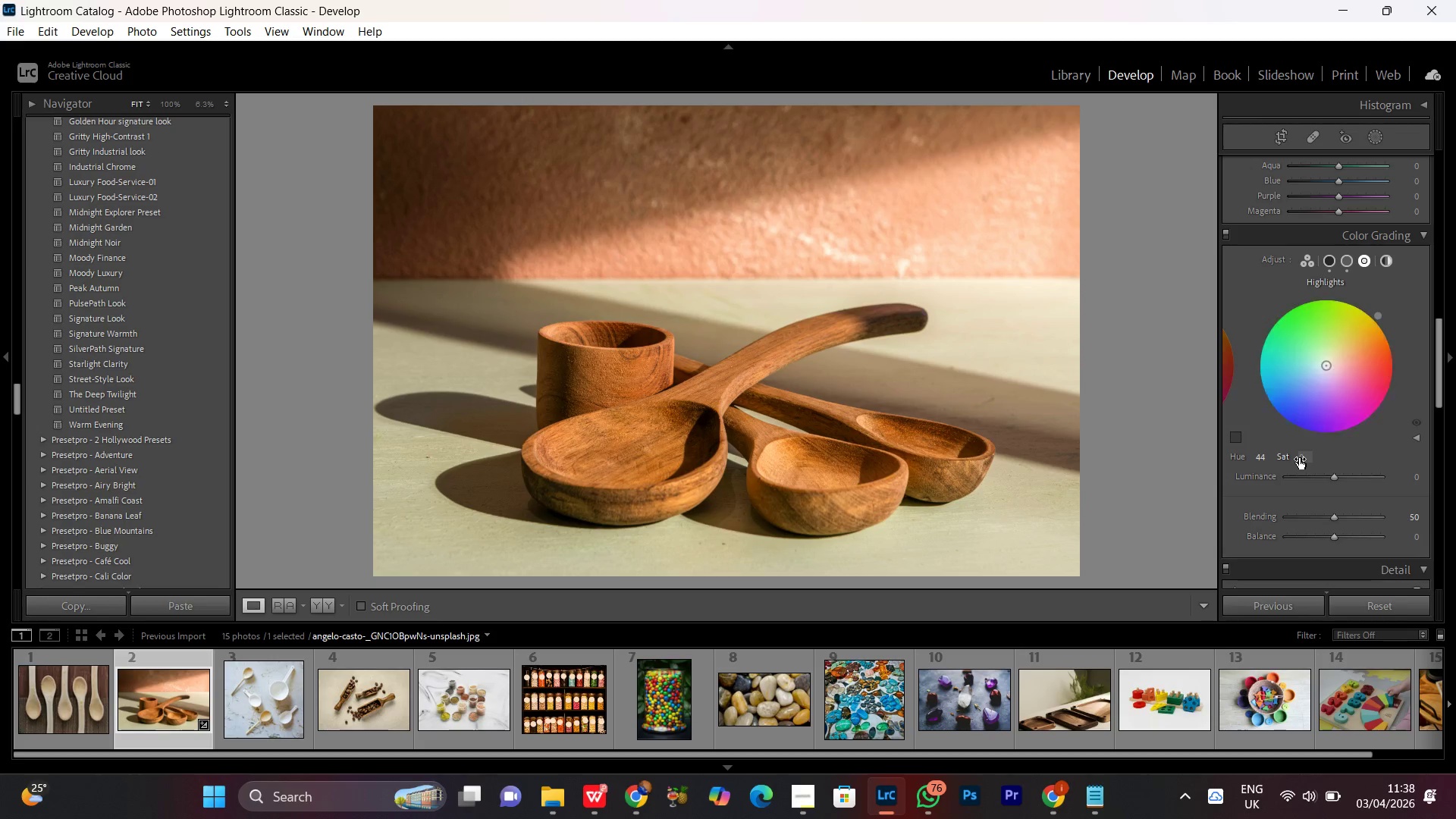 
wait(5.33)
 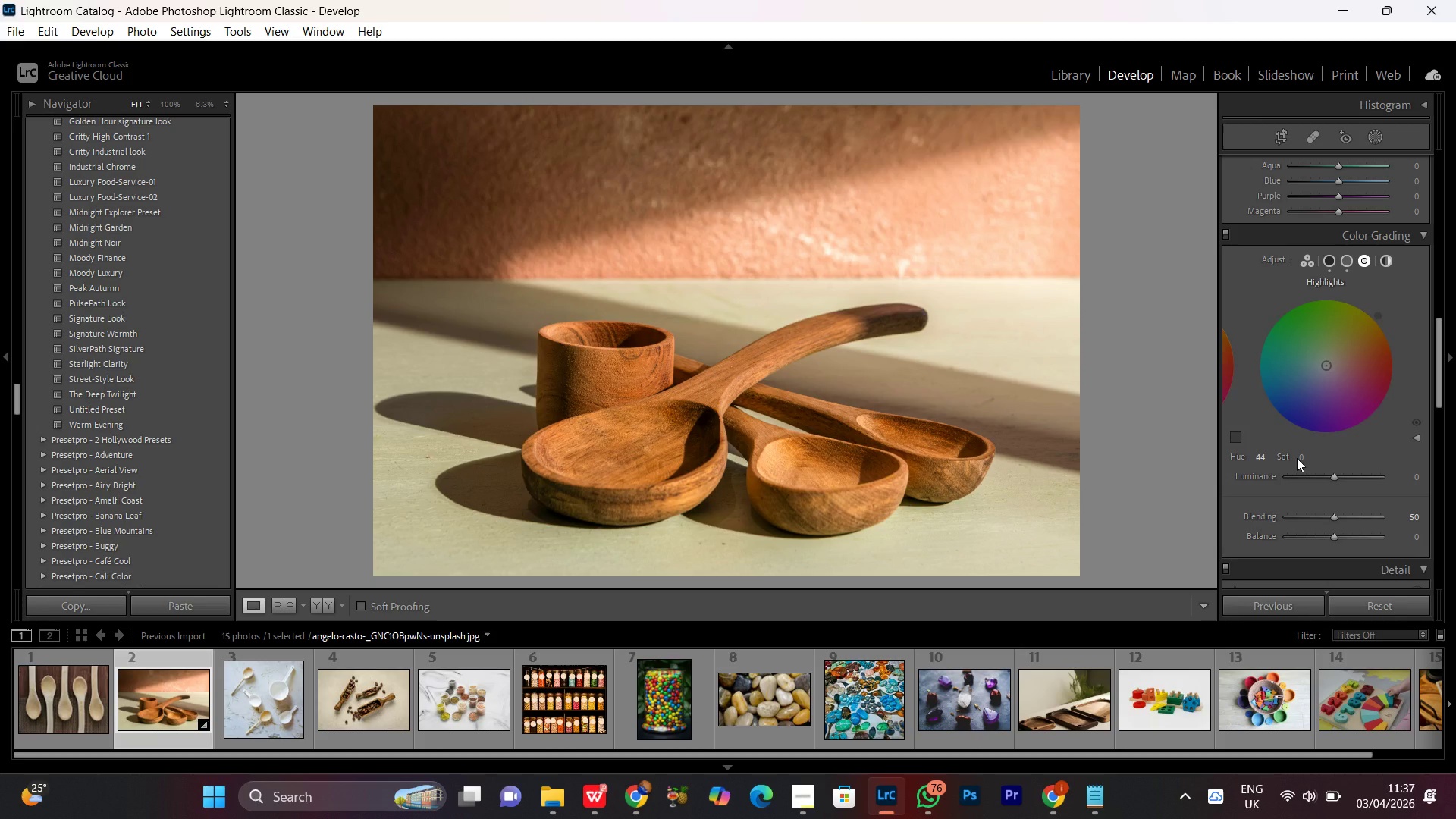 
left_click_drag(start_coordinate=[1299, 458], to_coordinate=[1311, 461])
 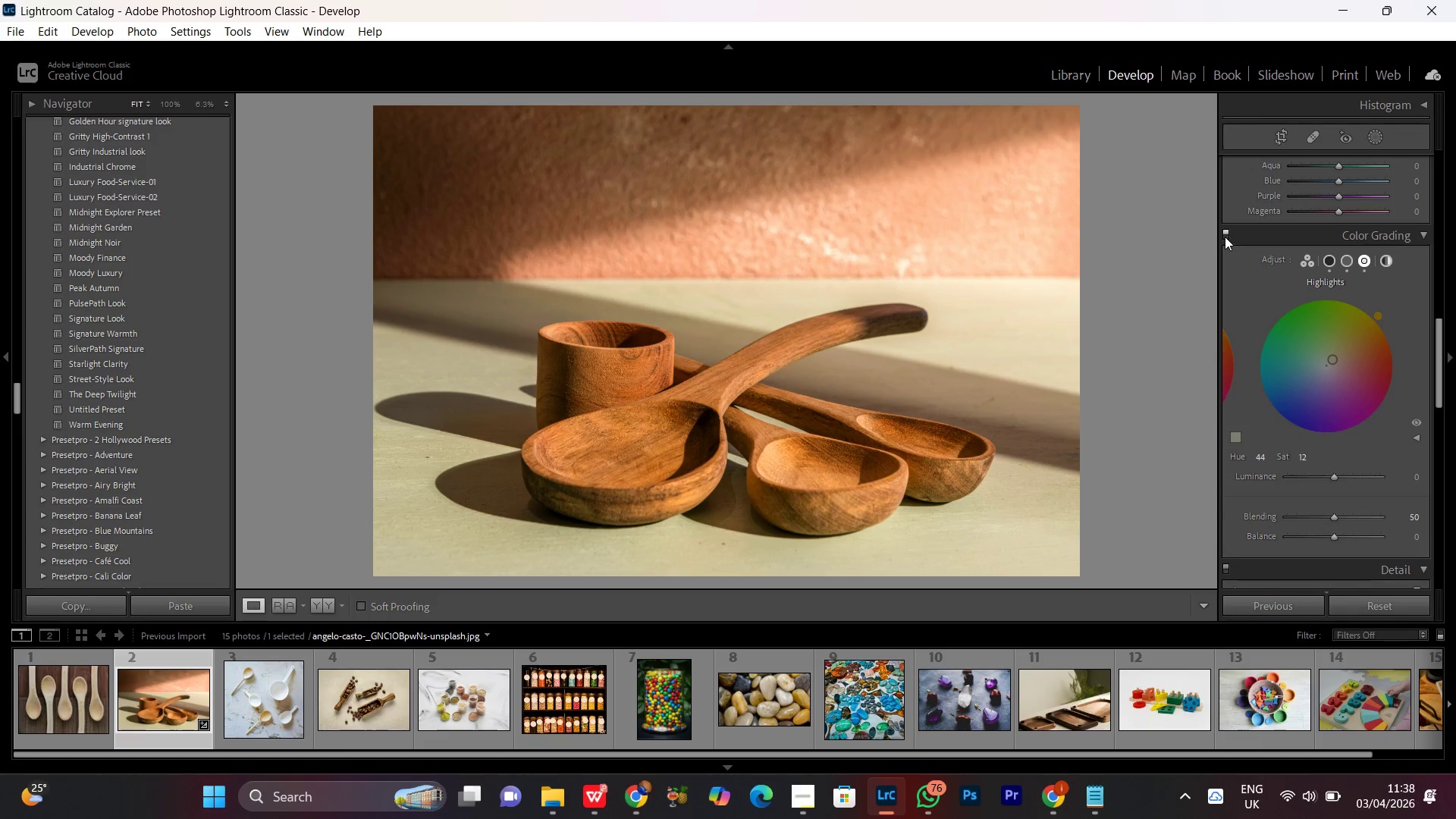 
left_click([1225, 234])
 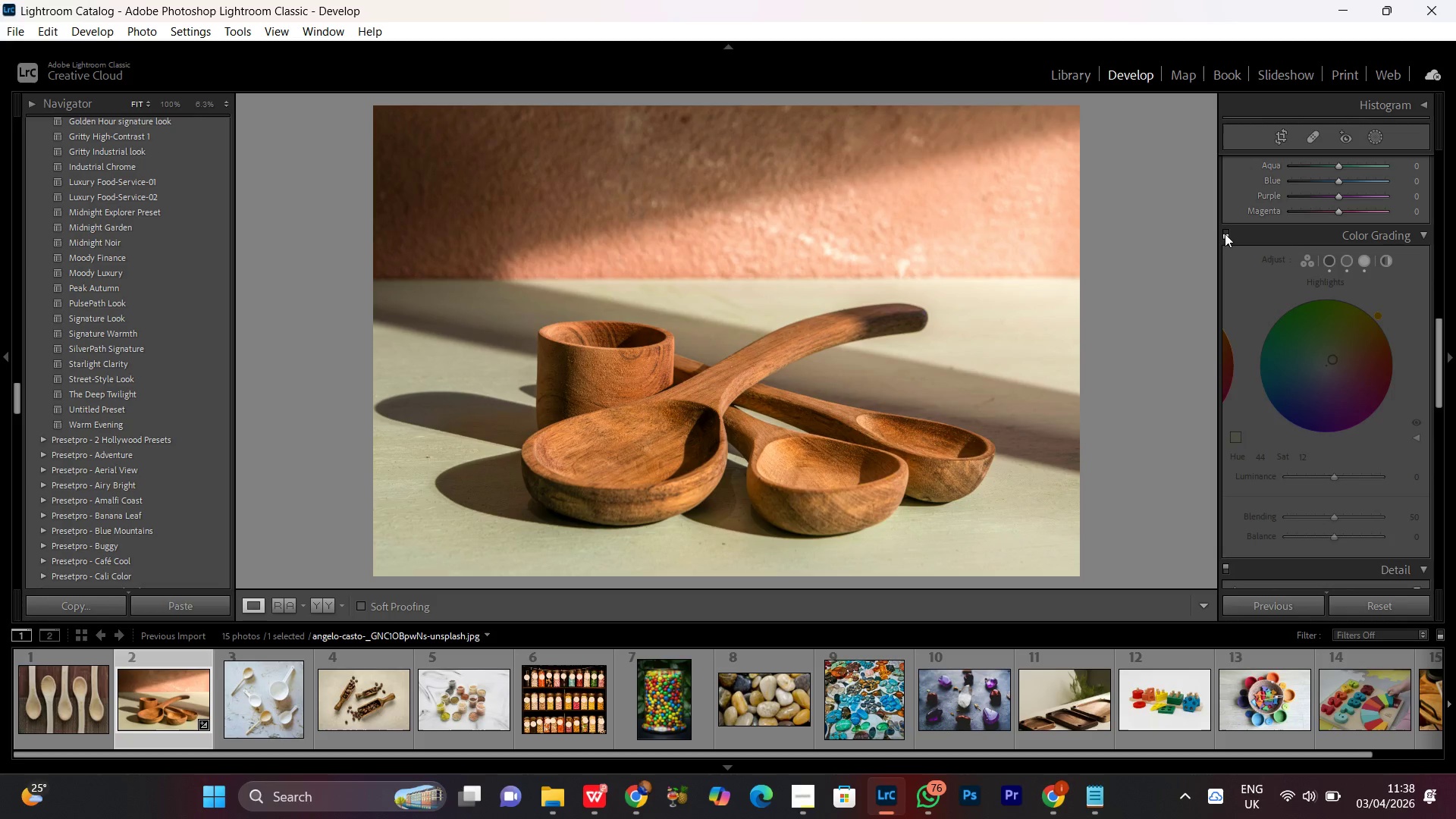 
left_click([1225, 234])
 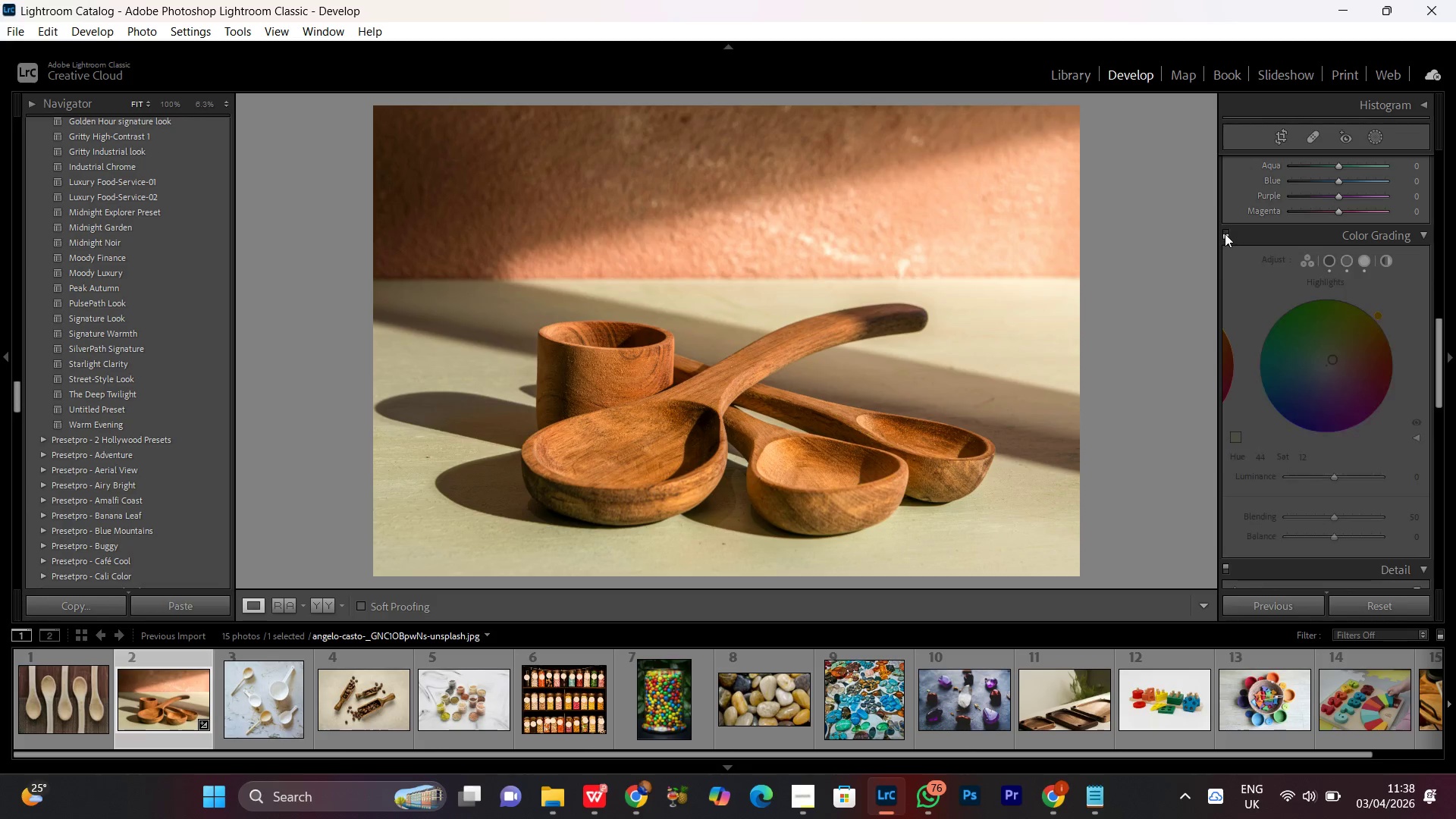 
double_click([1225, 234])
 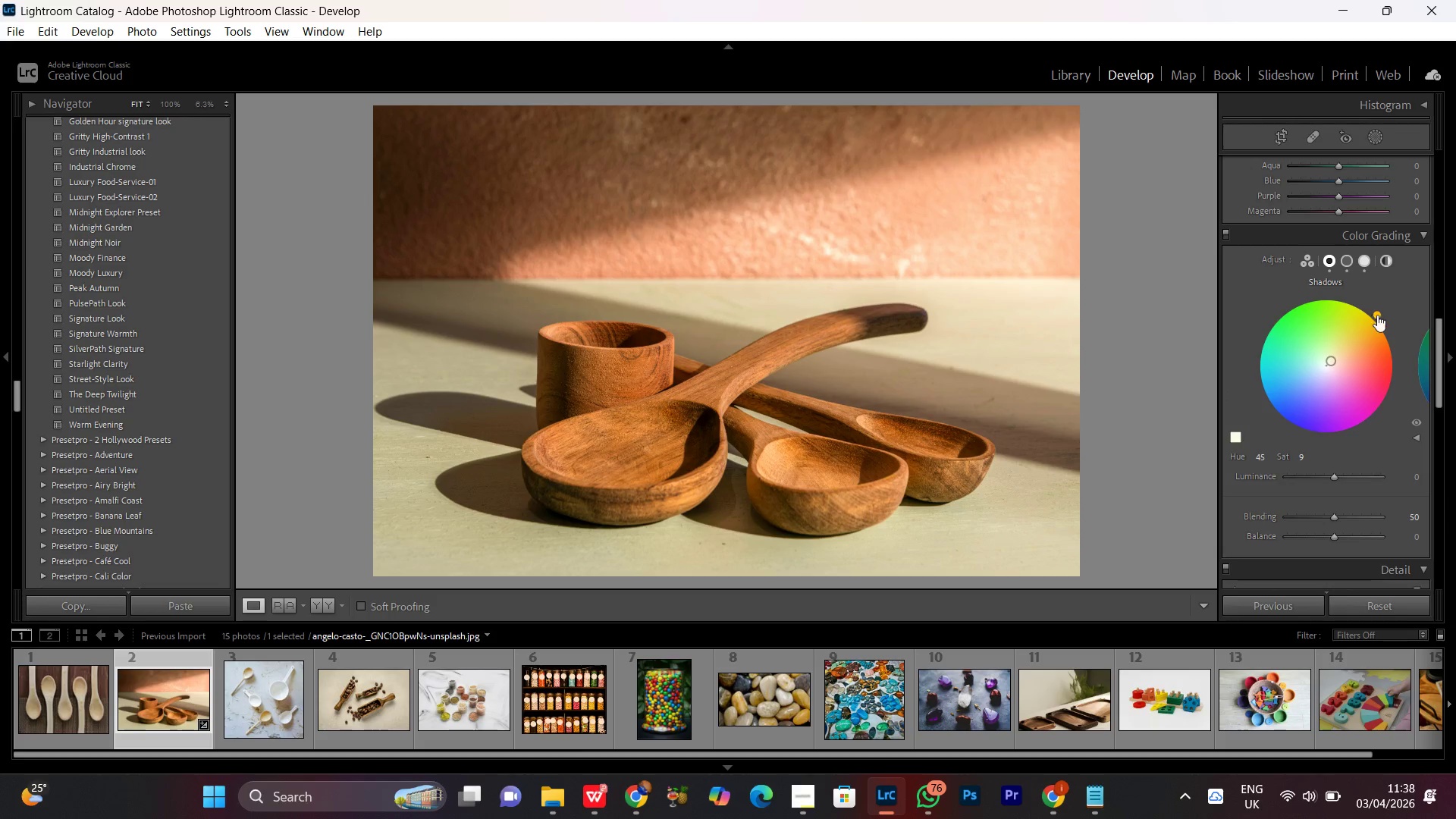 
left_click_drag(start_coordinate=[1375, 318], to_coordinate=[1285, 400])
 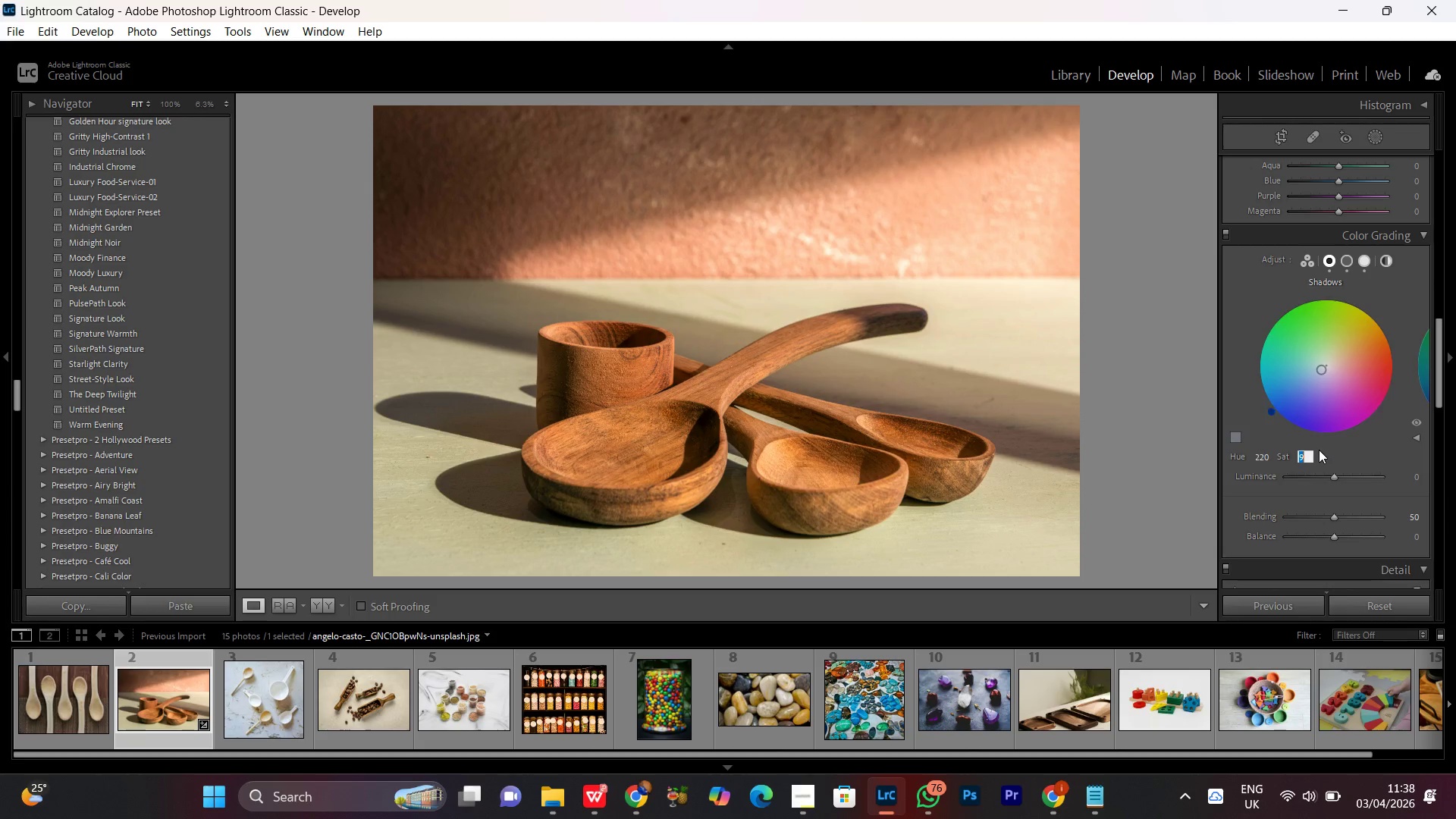 
left_click_drag(start_coordinate=[1305, 458], to_coordinate=[1300, 458])
 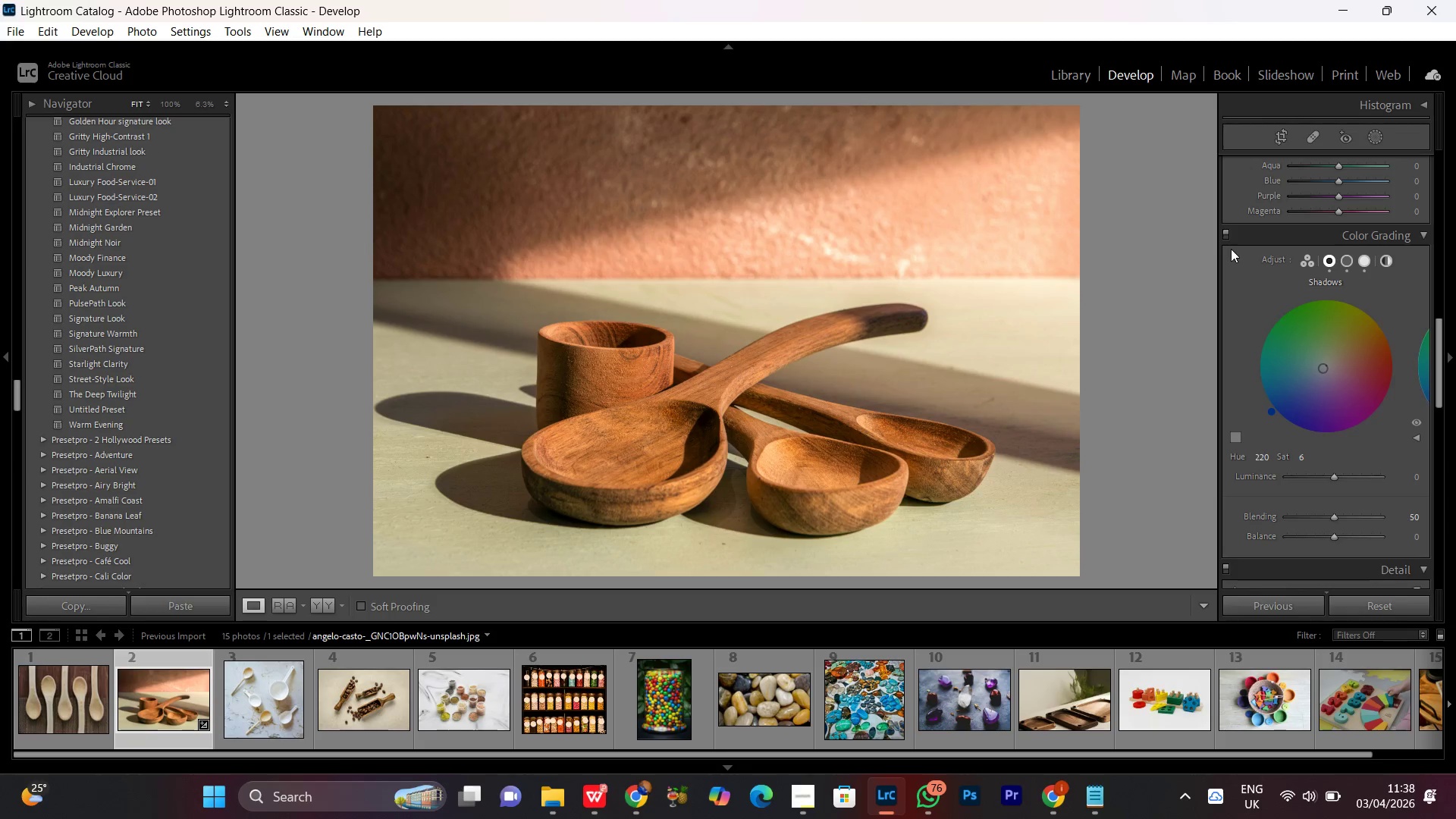 
left_click([1227, 235])
 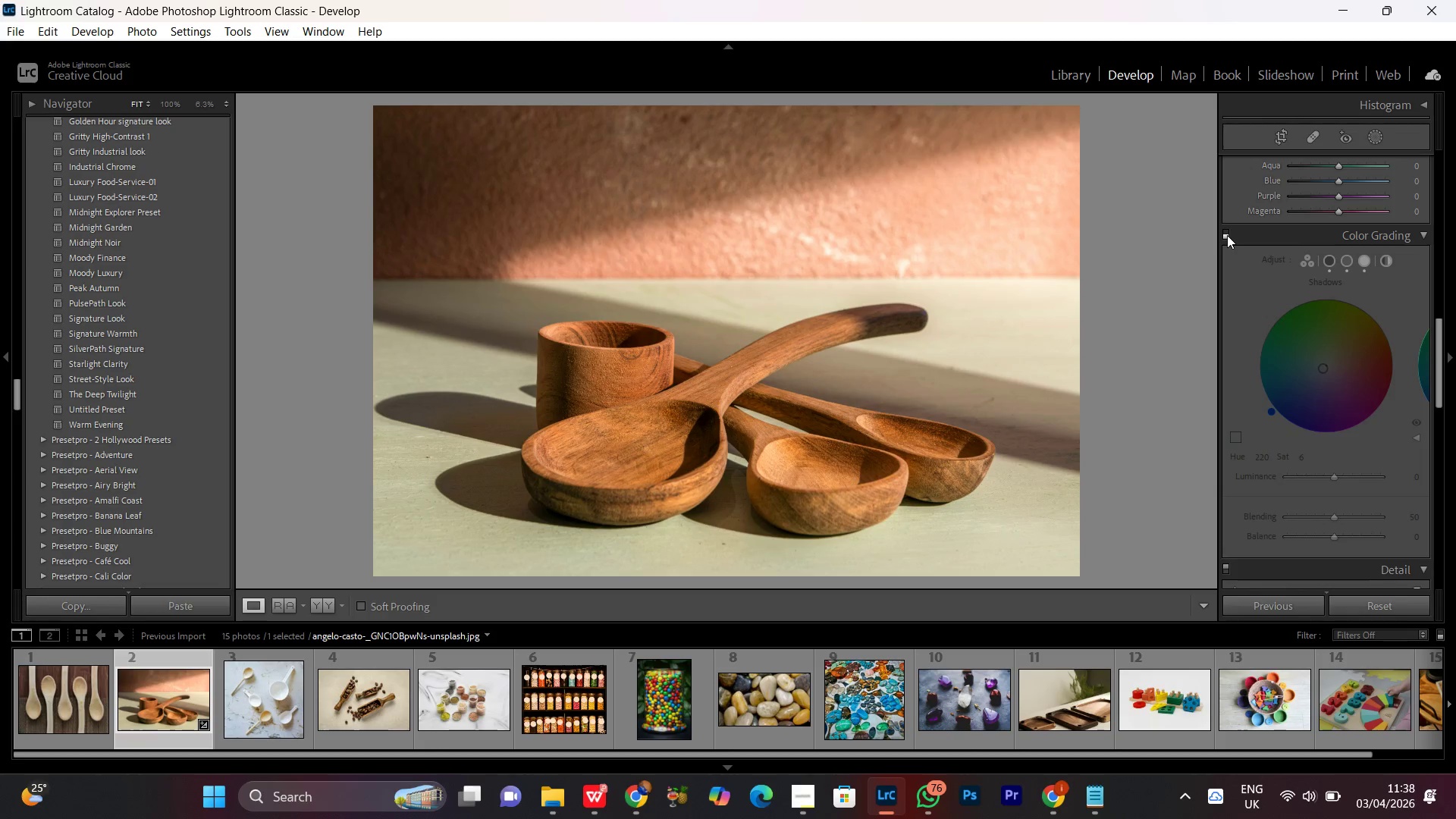 
left_click([1227, 235])
 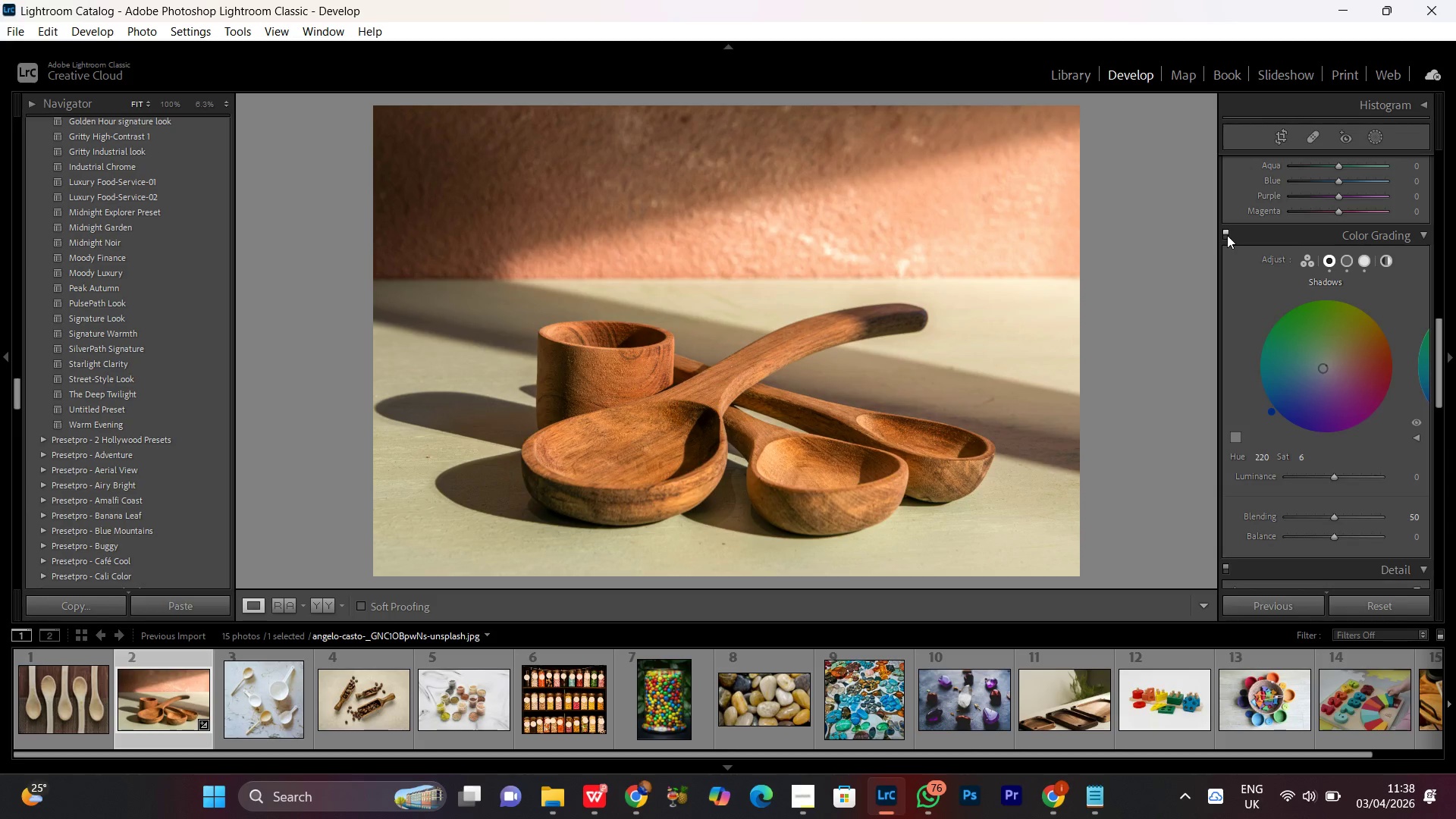 
left_click([1227, 235])
 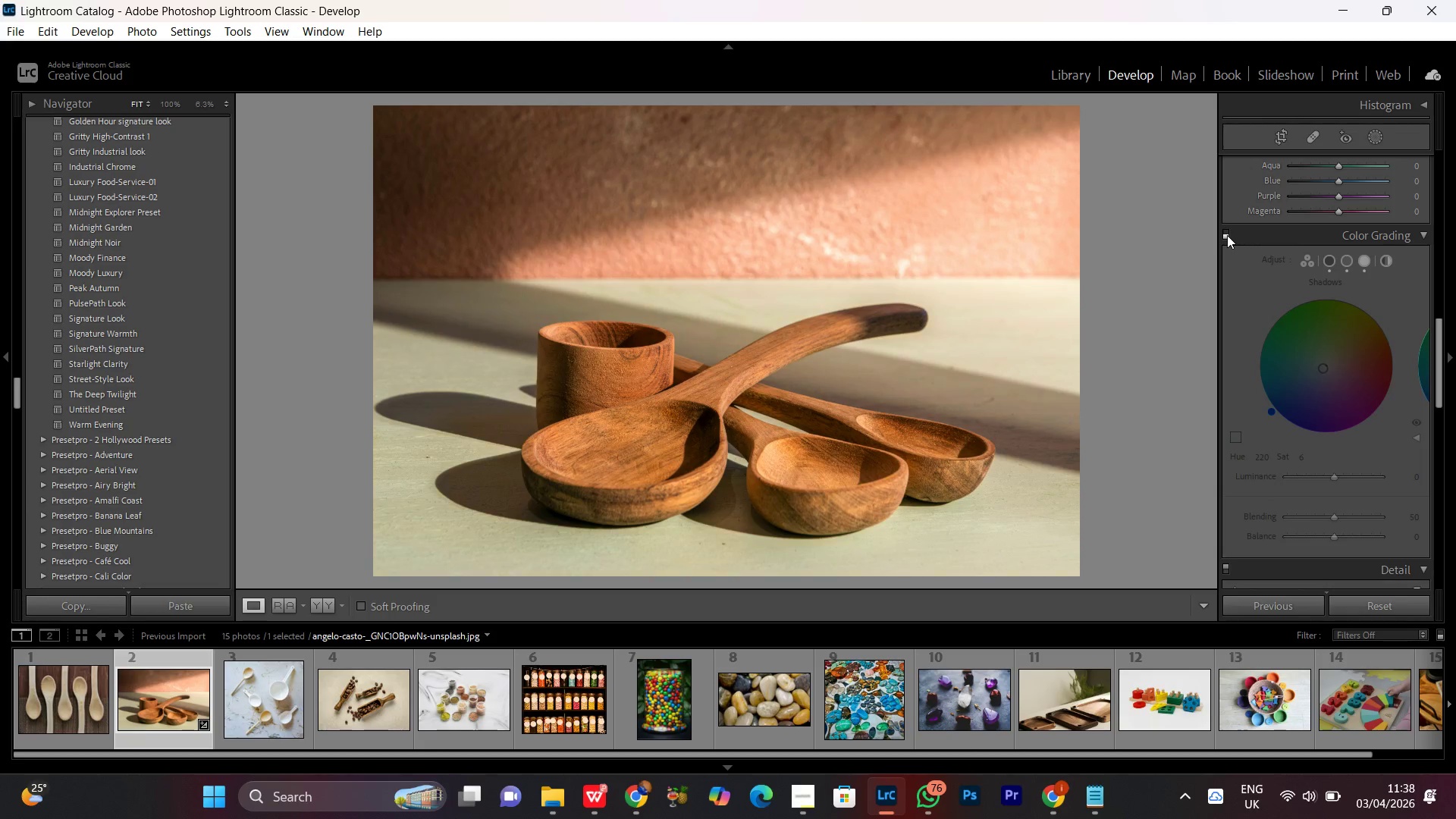 
left_click([1227, 235])
 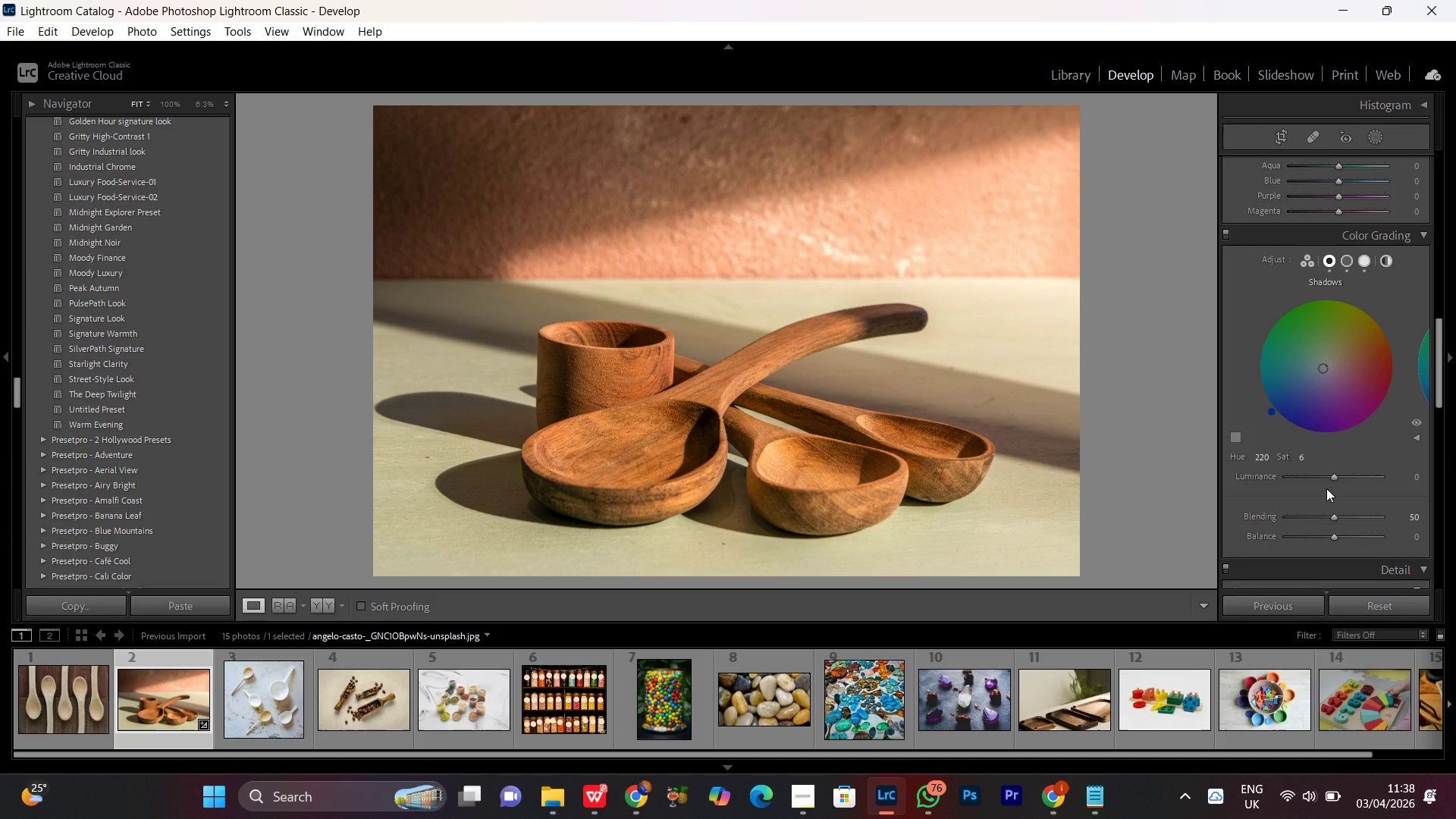 
scroll: coordinate [1347, 475], scroll_direction: down, amount: 3.0
 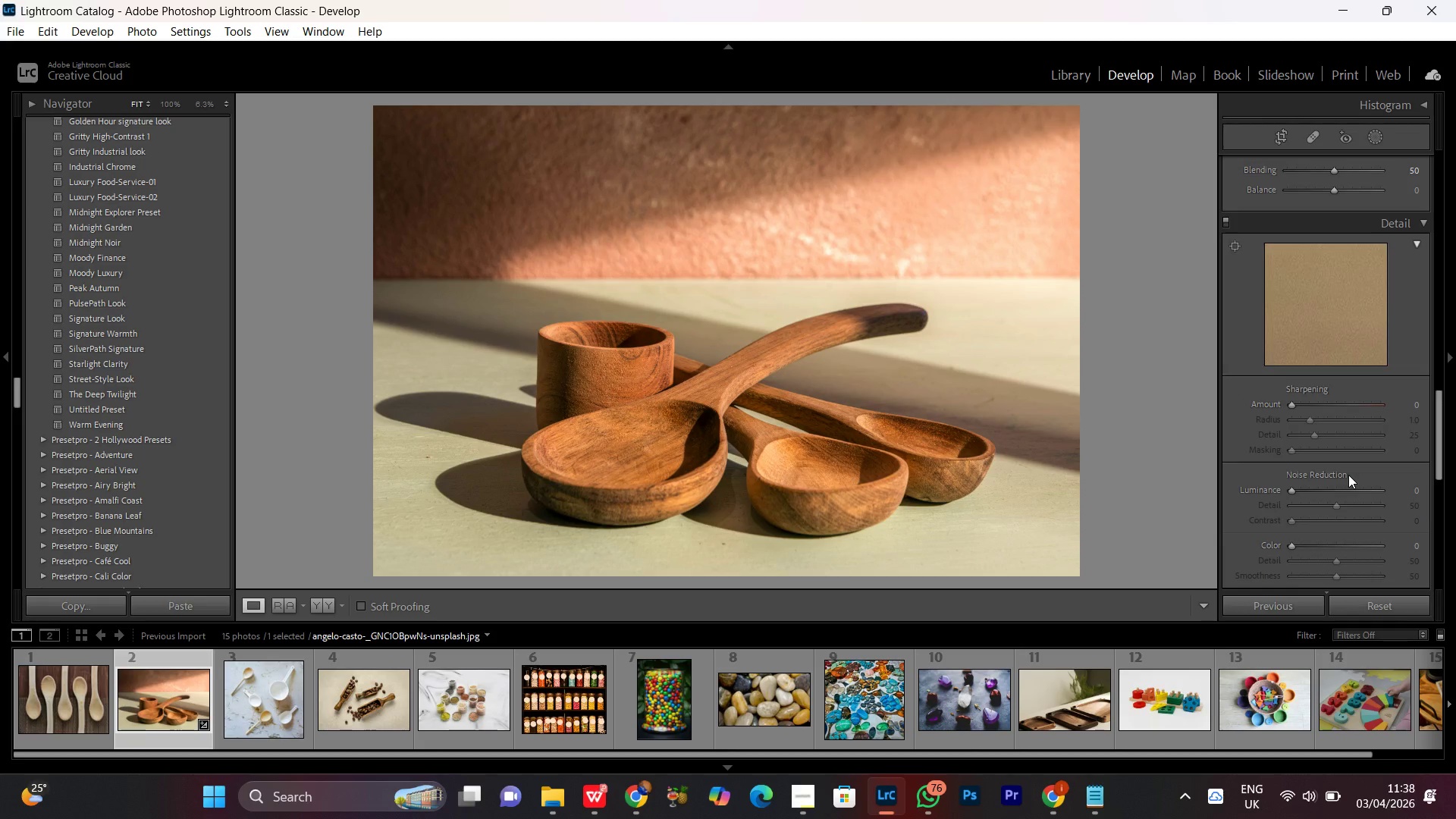 
scroll: coordinate [1348, 475], scroll_direction: up, amount: 5.0
 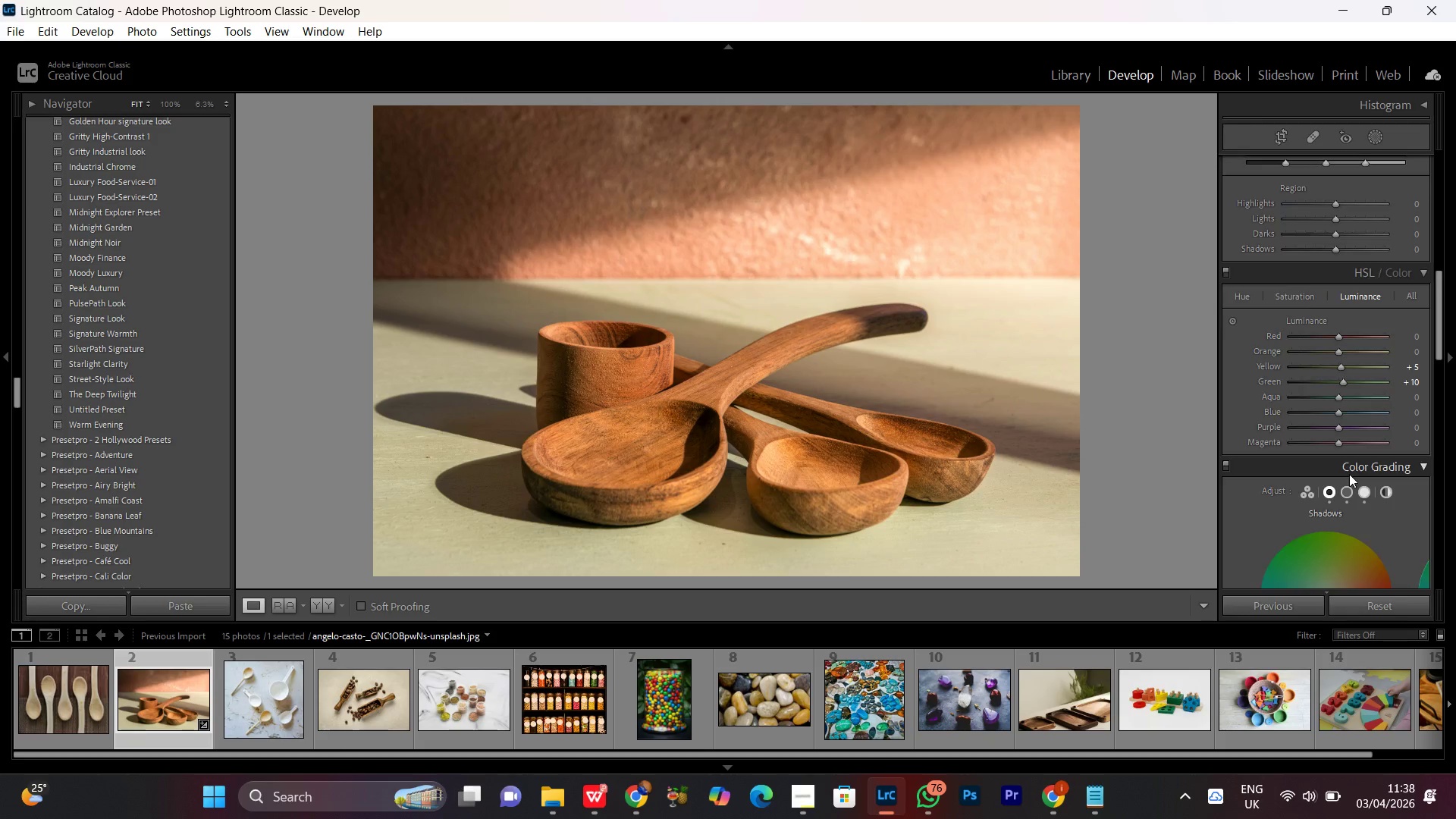 
scroll: coordinate [1349, 474], scroll_direction: down, amount: 2.0
 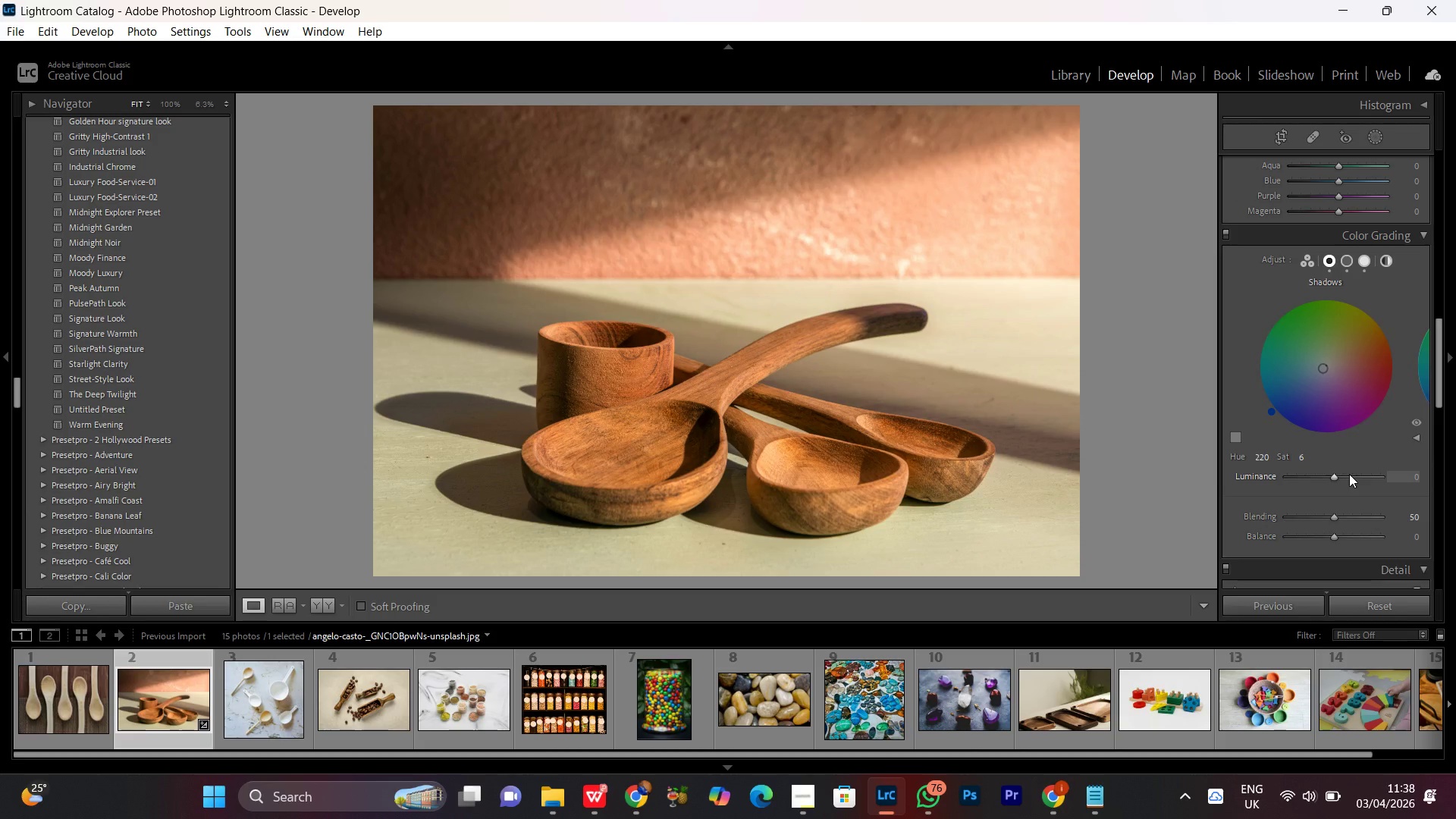 
wait(12.52)
 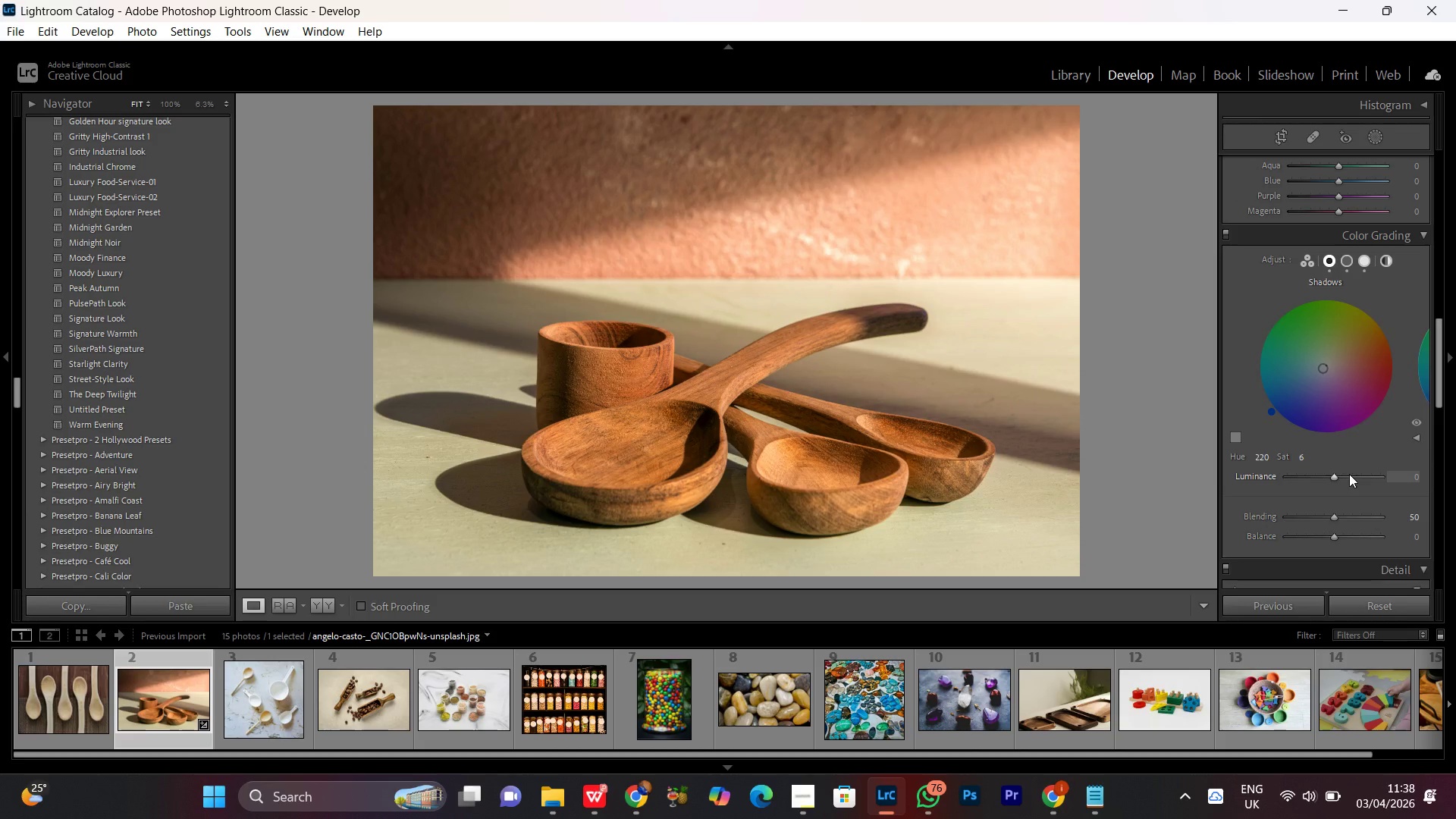 
double_click([762, 394])
 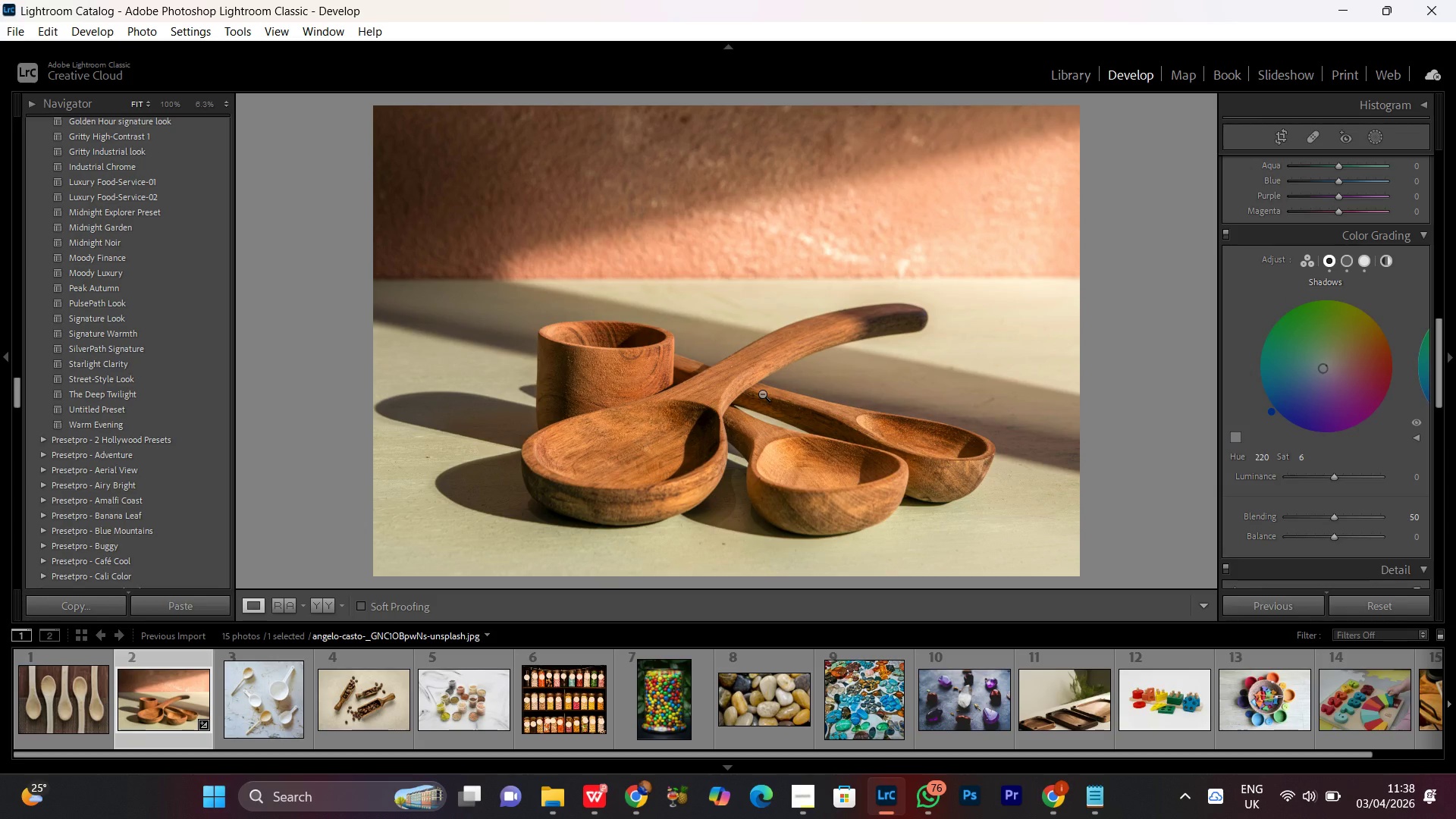 
wait(10.59)
 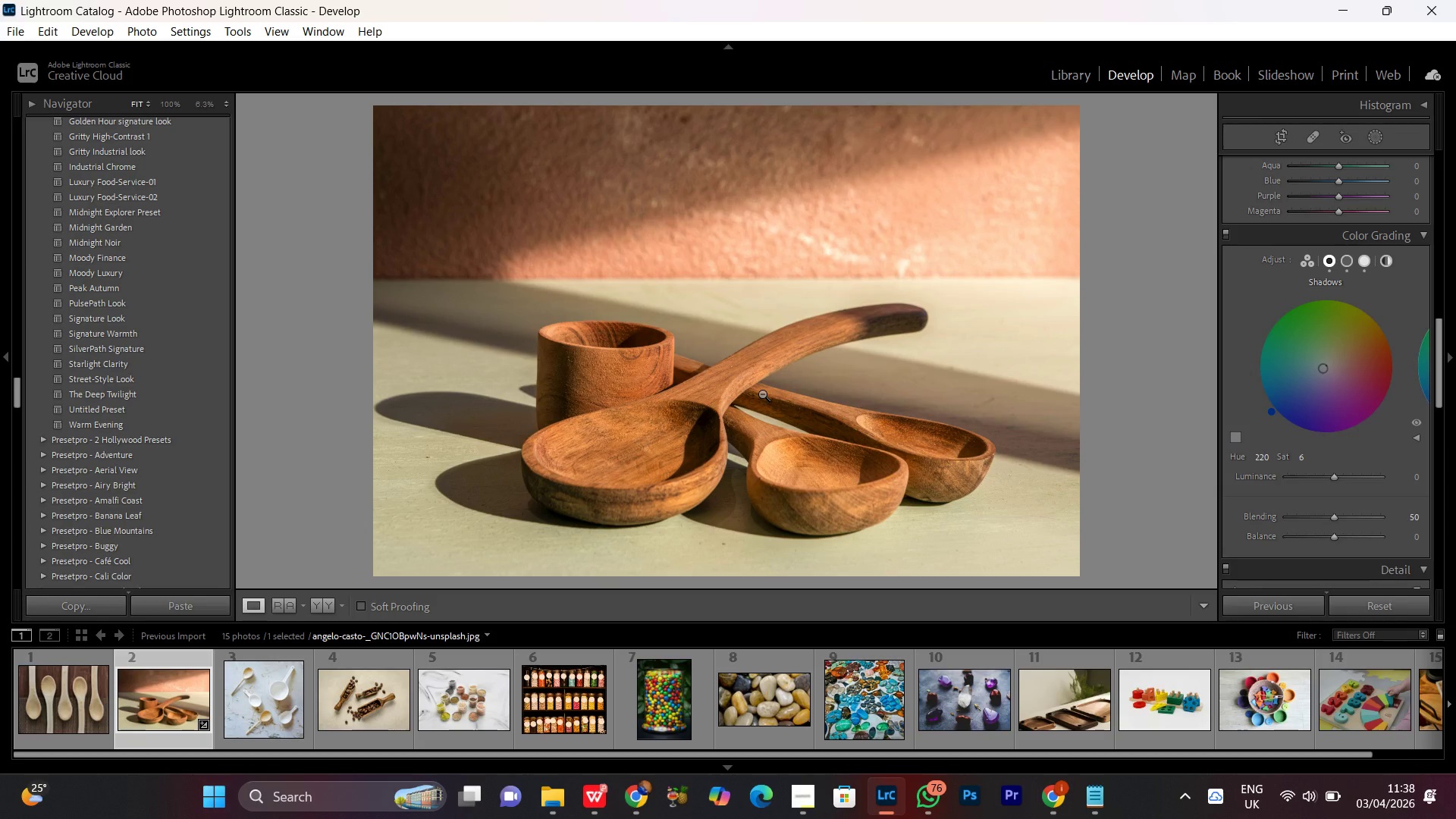 
double_click([788, 345])
 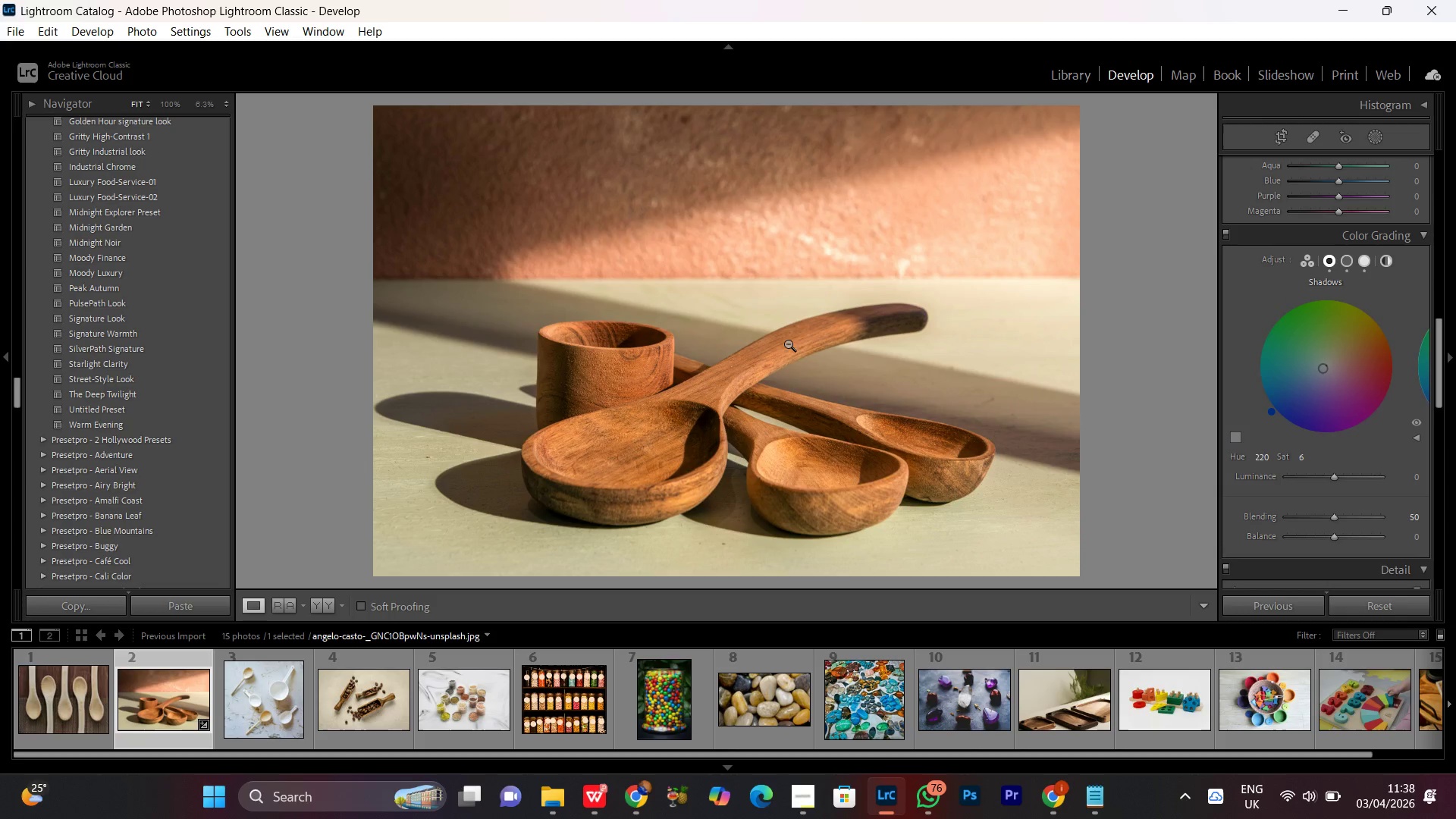 
double_click([788, 347])
 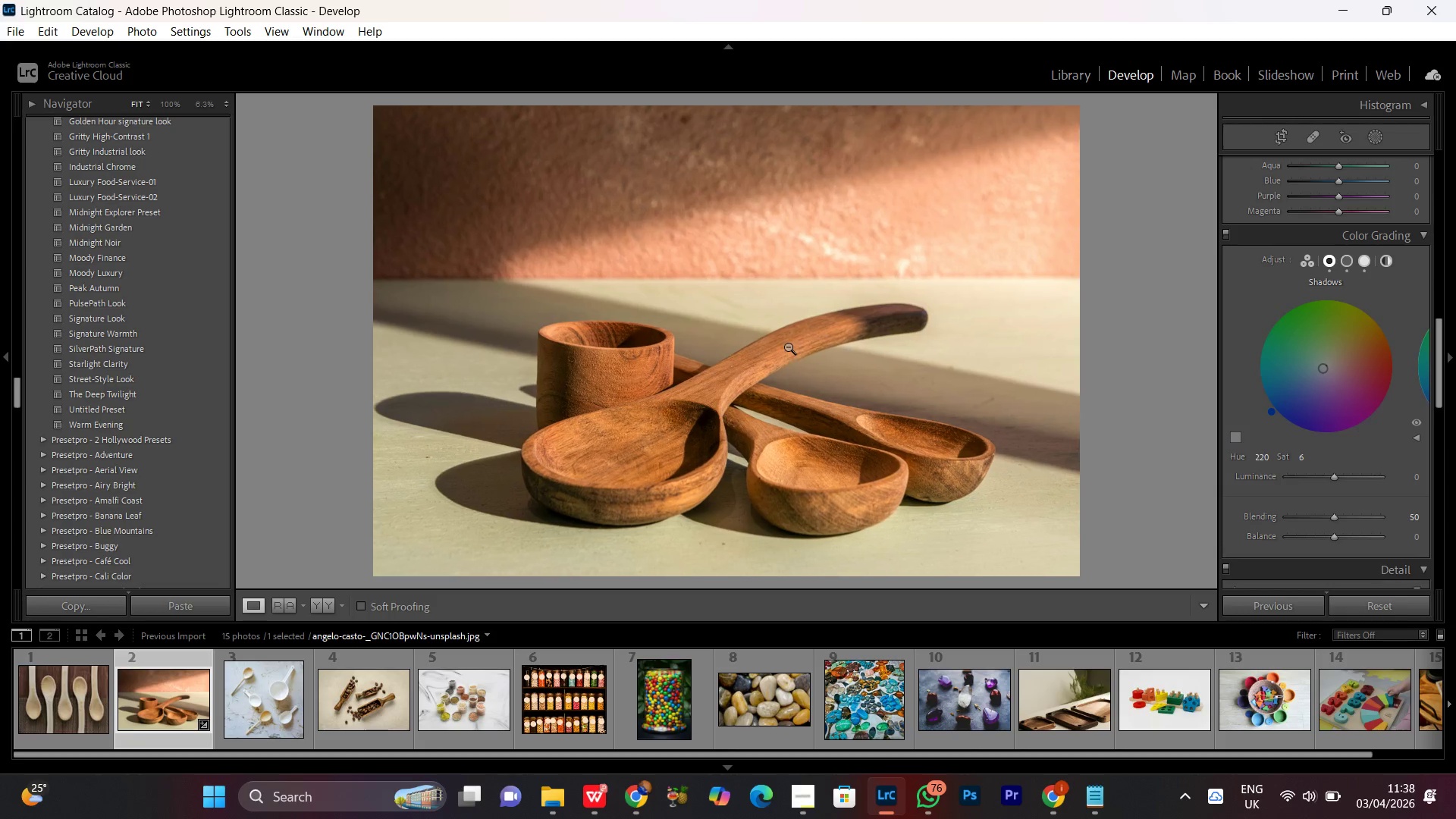 
triple_click([788, 347])
 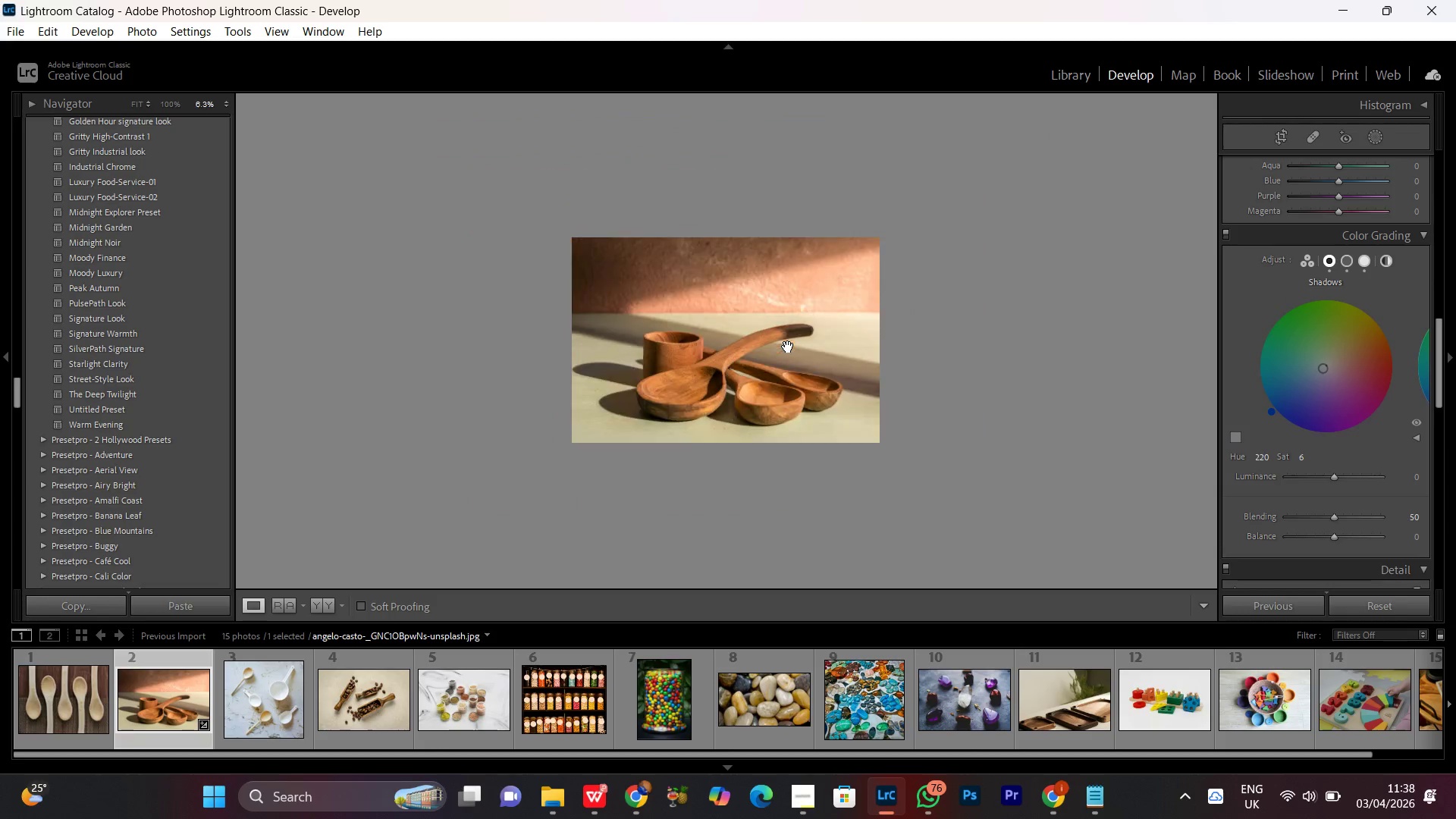 
triple_click([788, 347])
 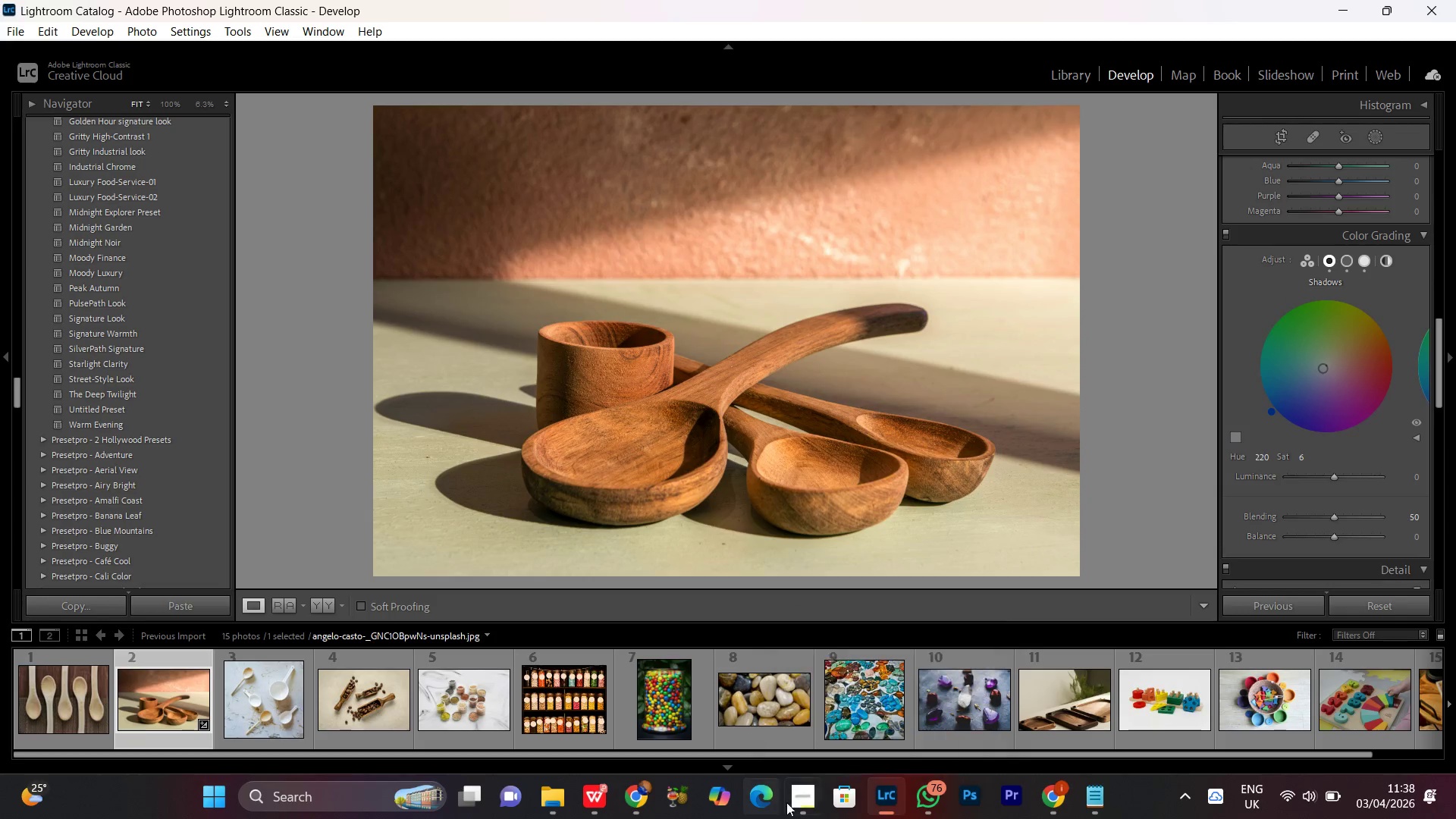 
left_click([796, 798])
 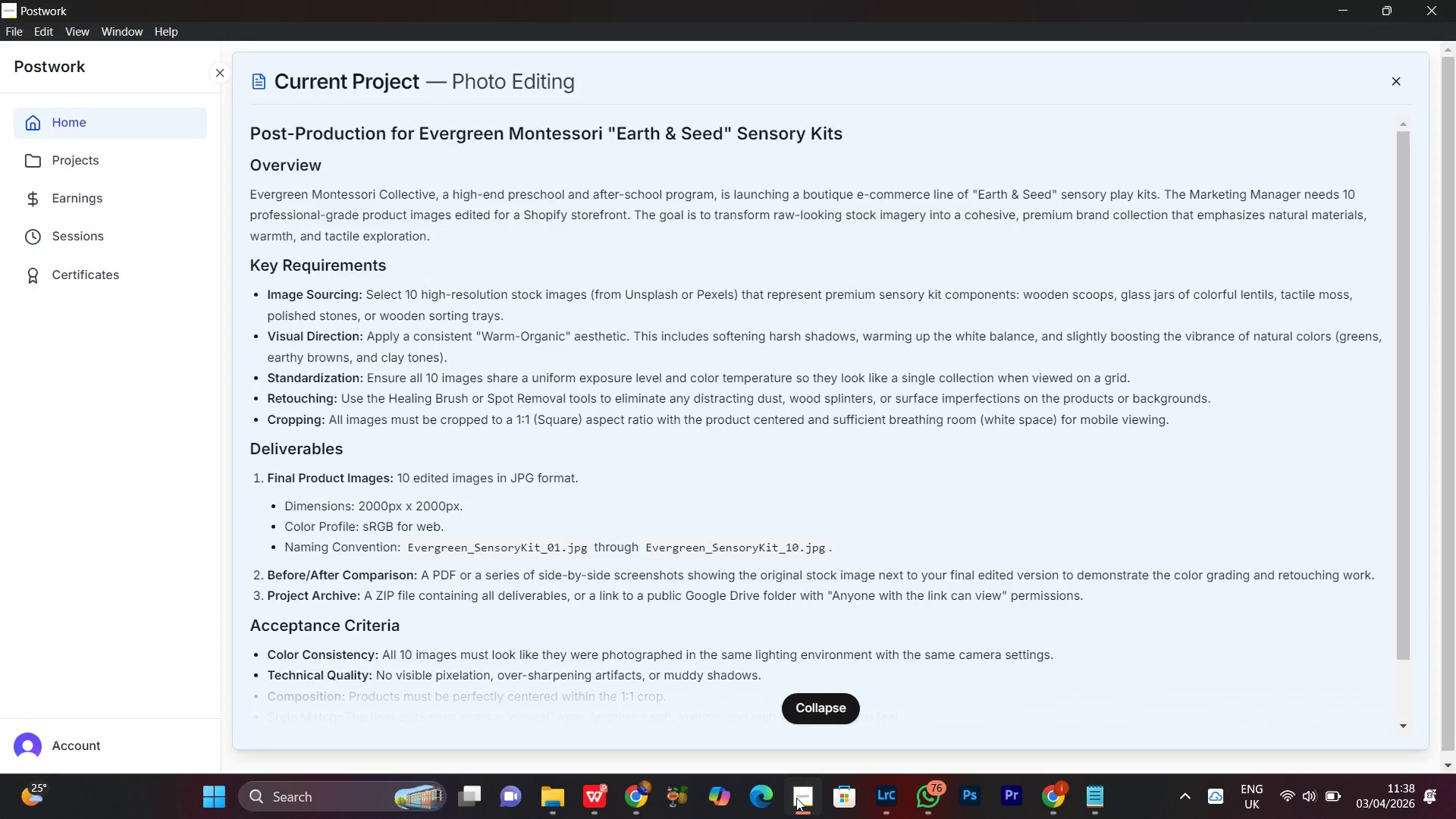 
double_click([796, 798])